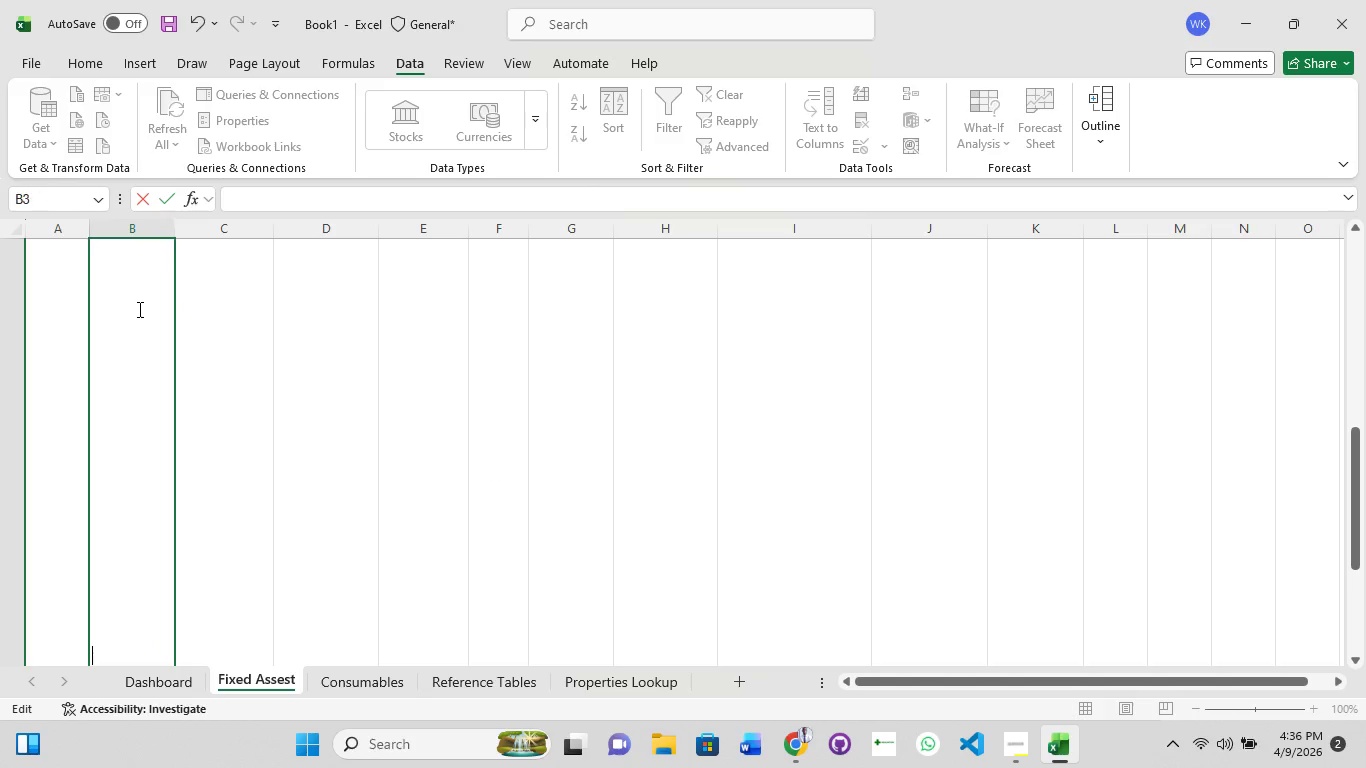 
key(Control+Z)
 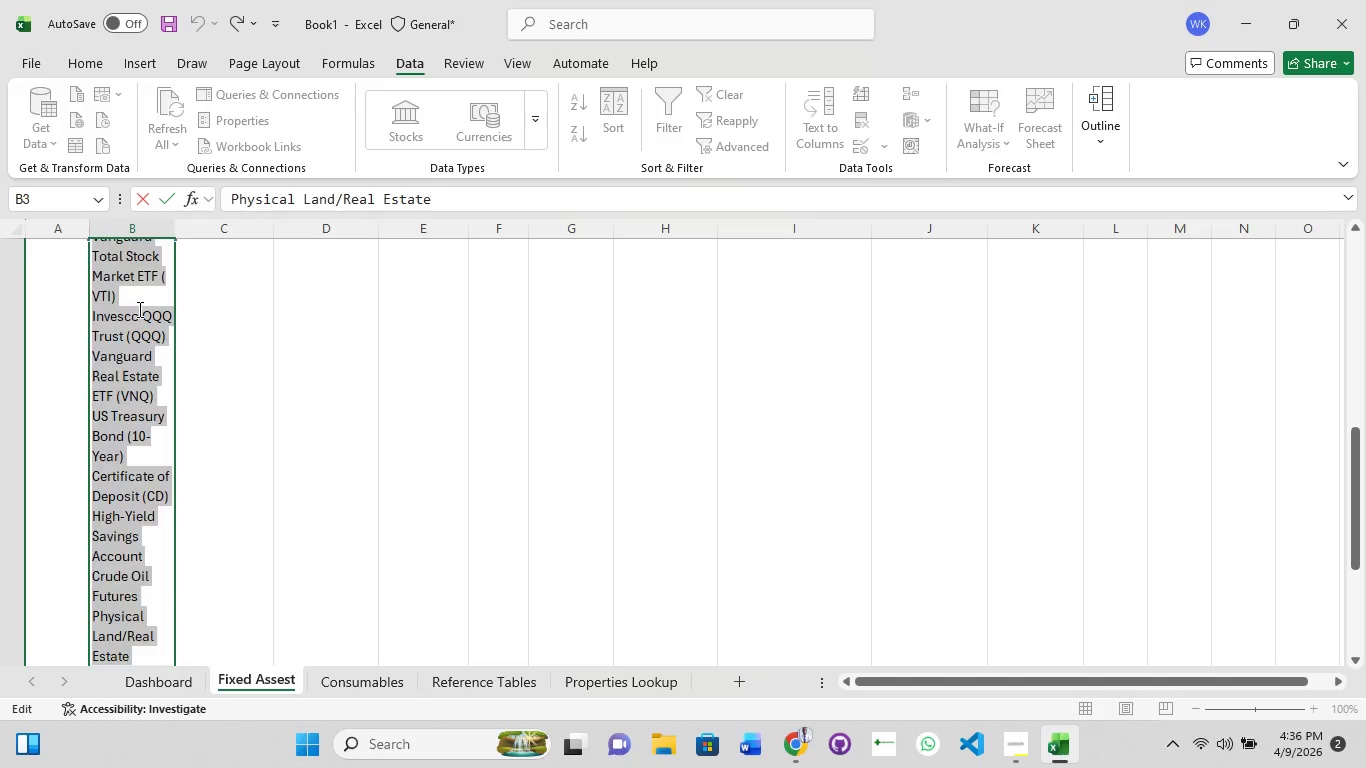 
key(Control+Z)
 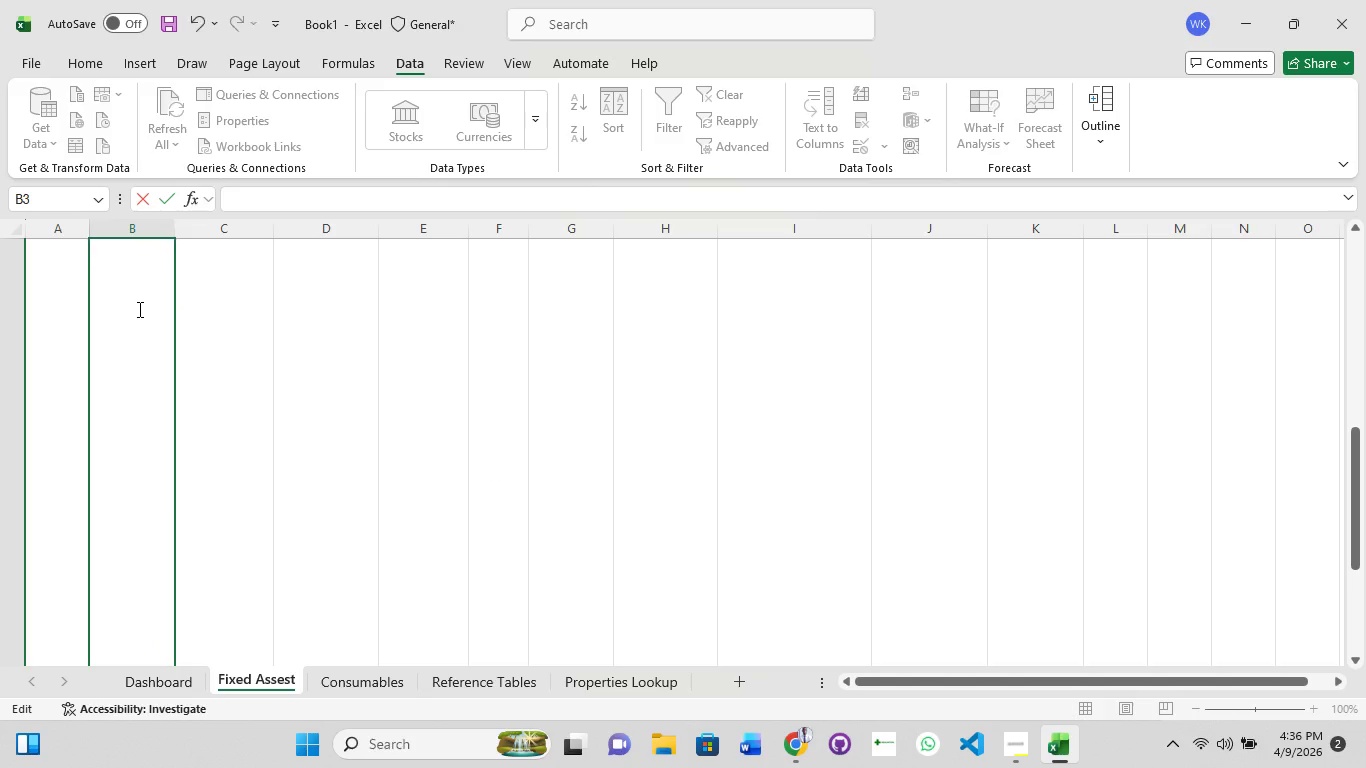 
key(Control+Z)
 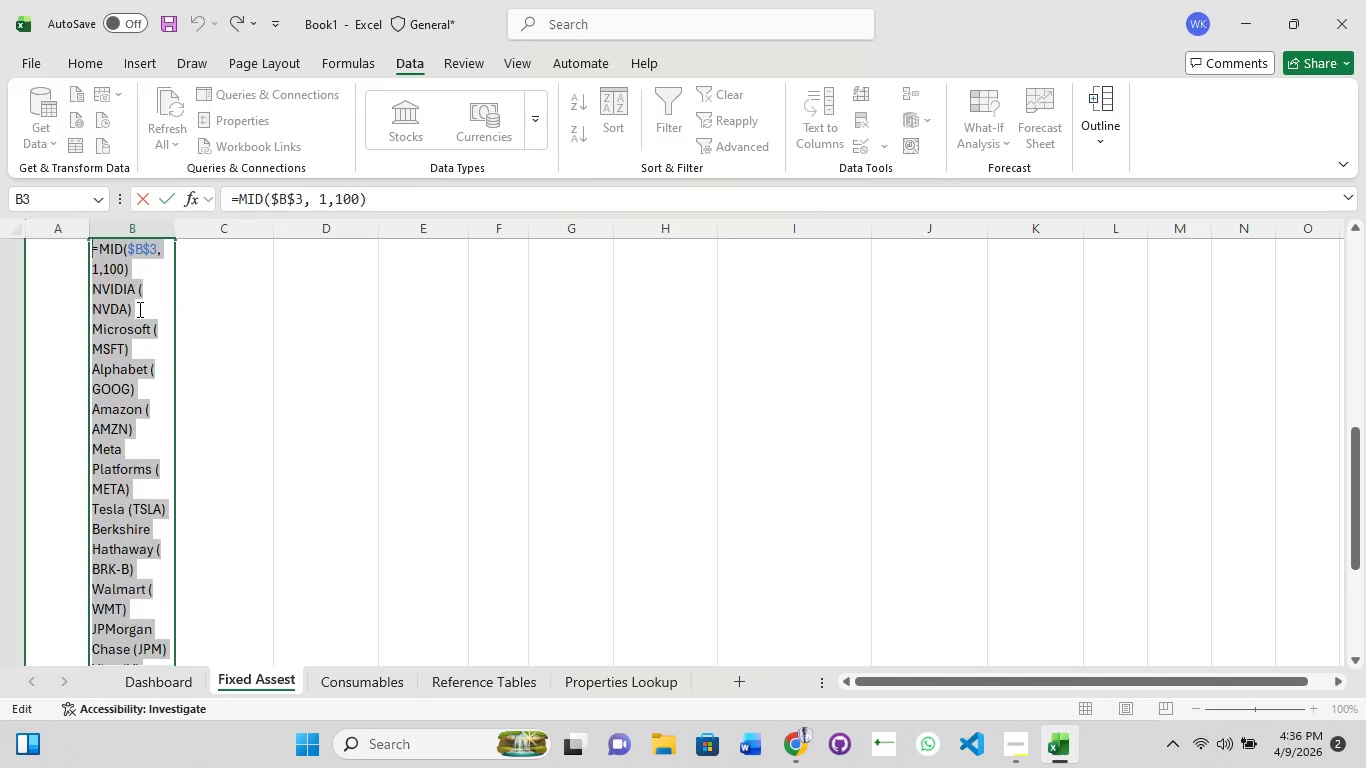 
key(Control+Z)
 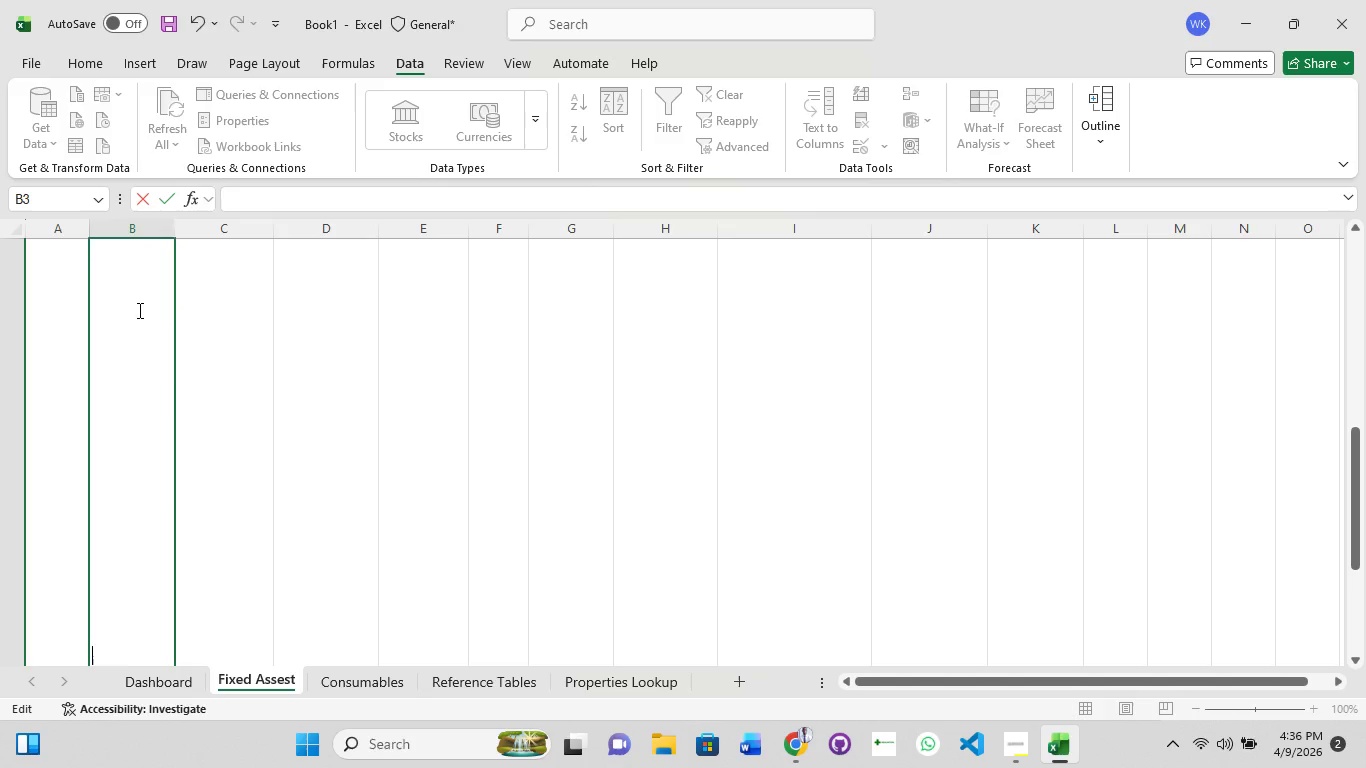 
key(Control+Z)
 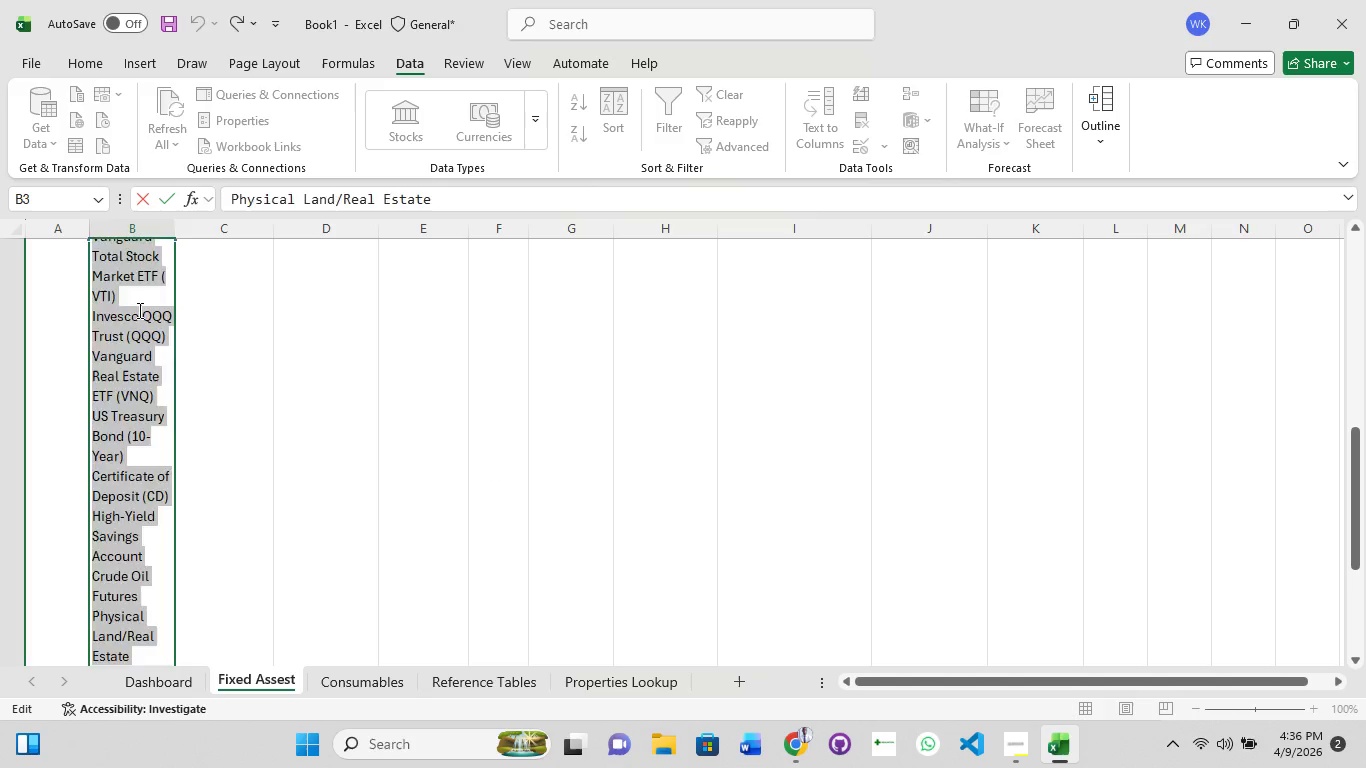 
key(Control+Z)
 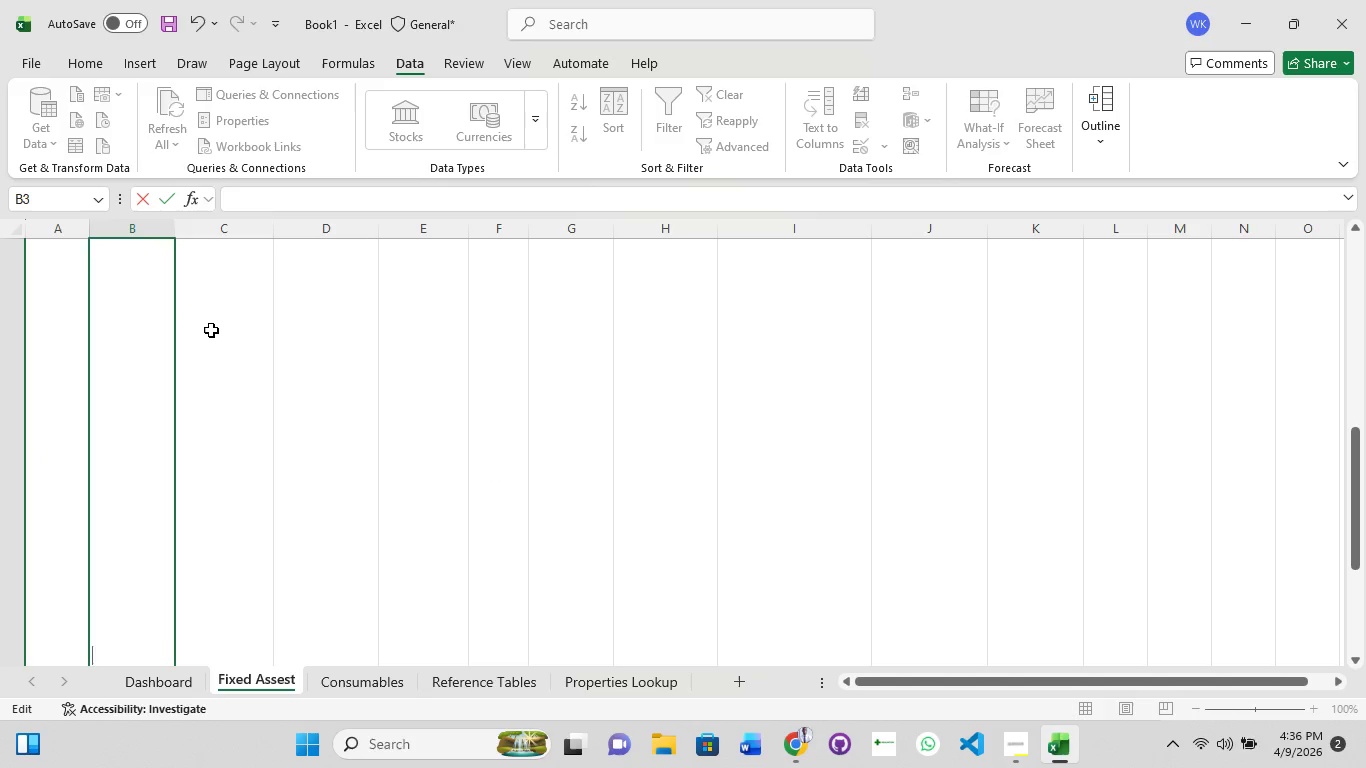 
left_click([214, 330])
 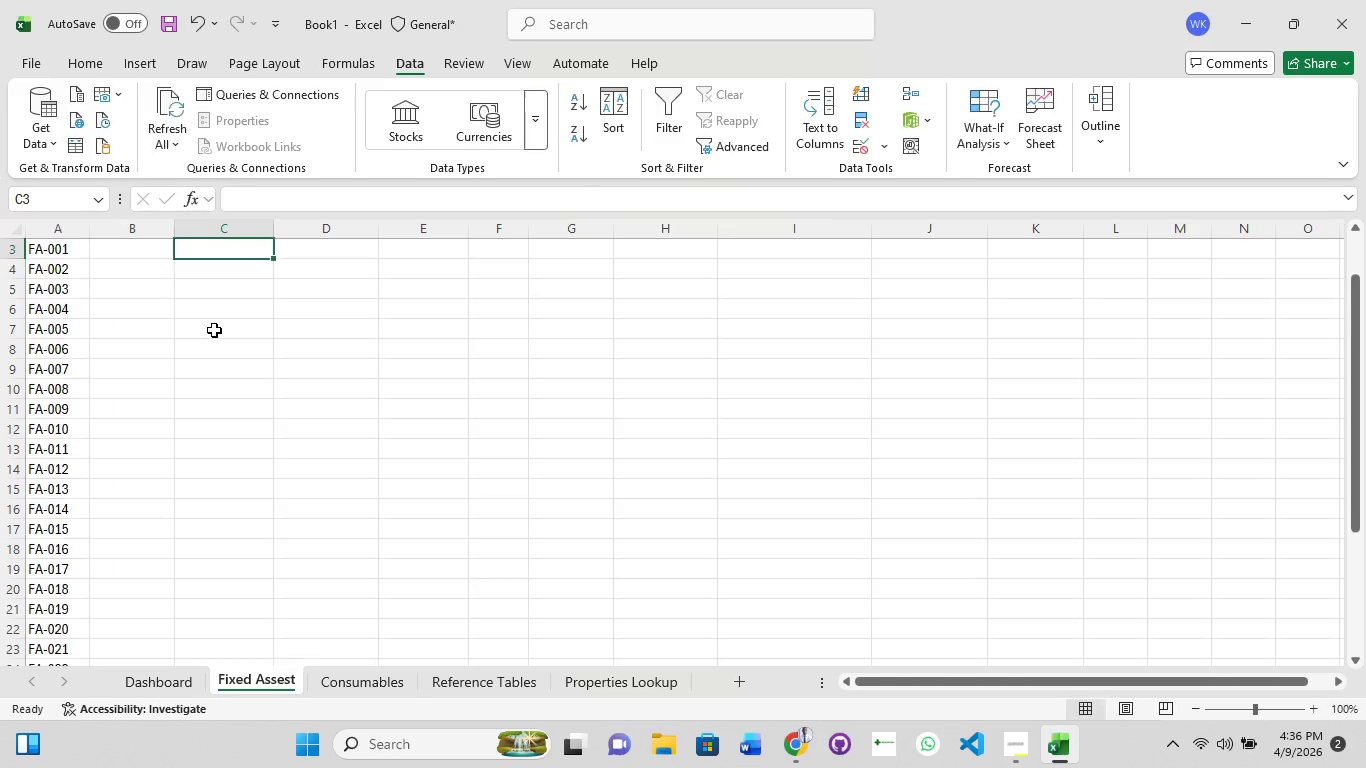 
hold_key(key=ControlLeft, duration=0.5)
 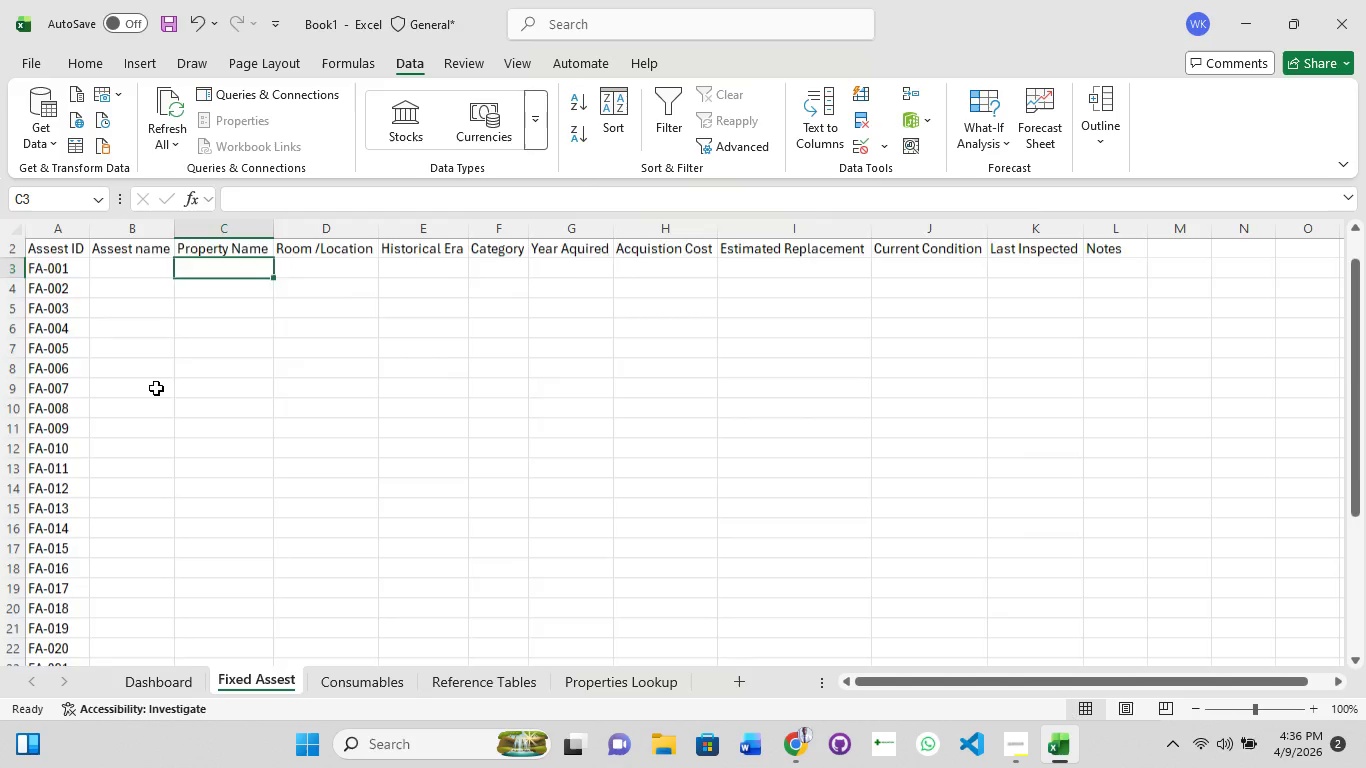 
scroll: coordinate [156, 388], scroll_direction: up, amount: 3.0
 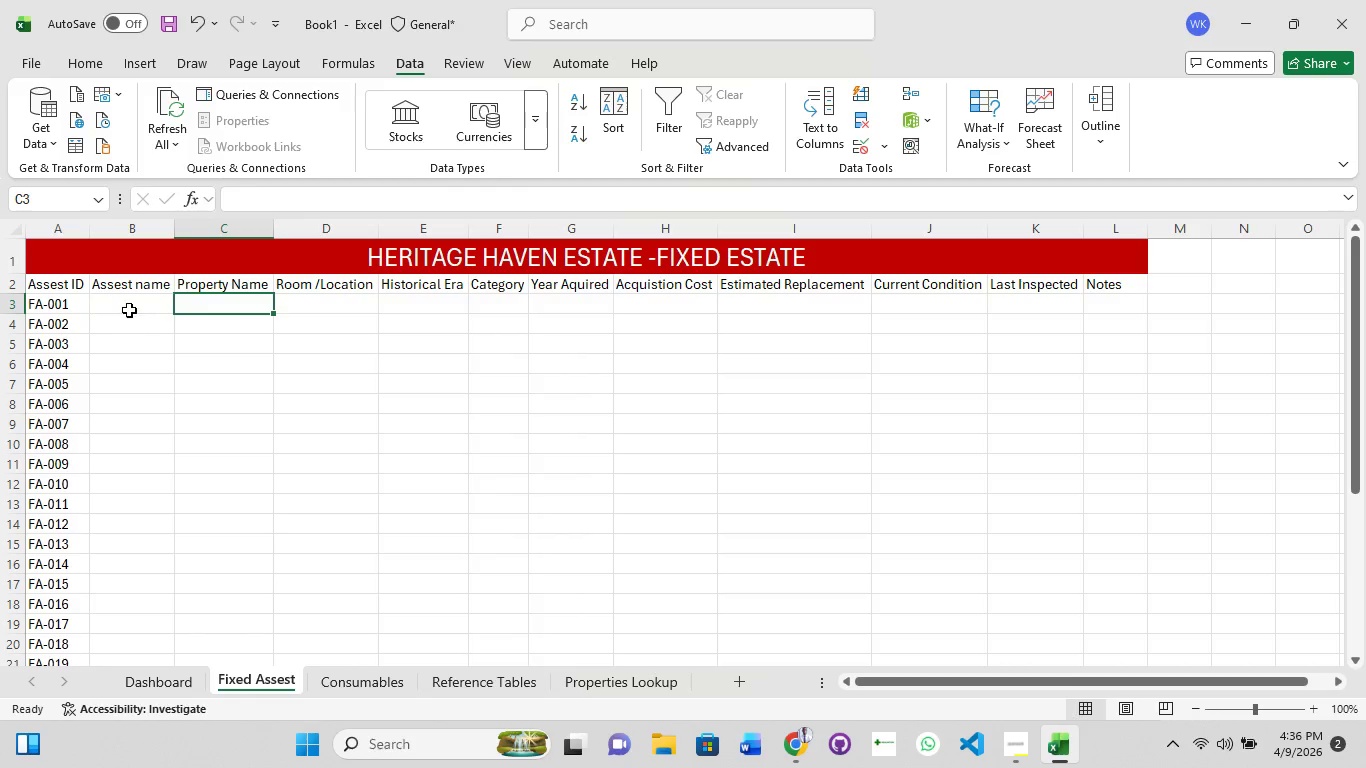 
left_click([128, 303])
 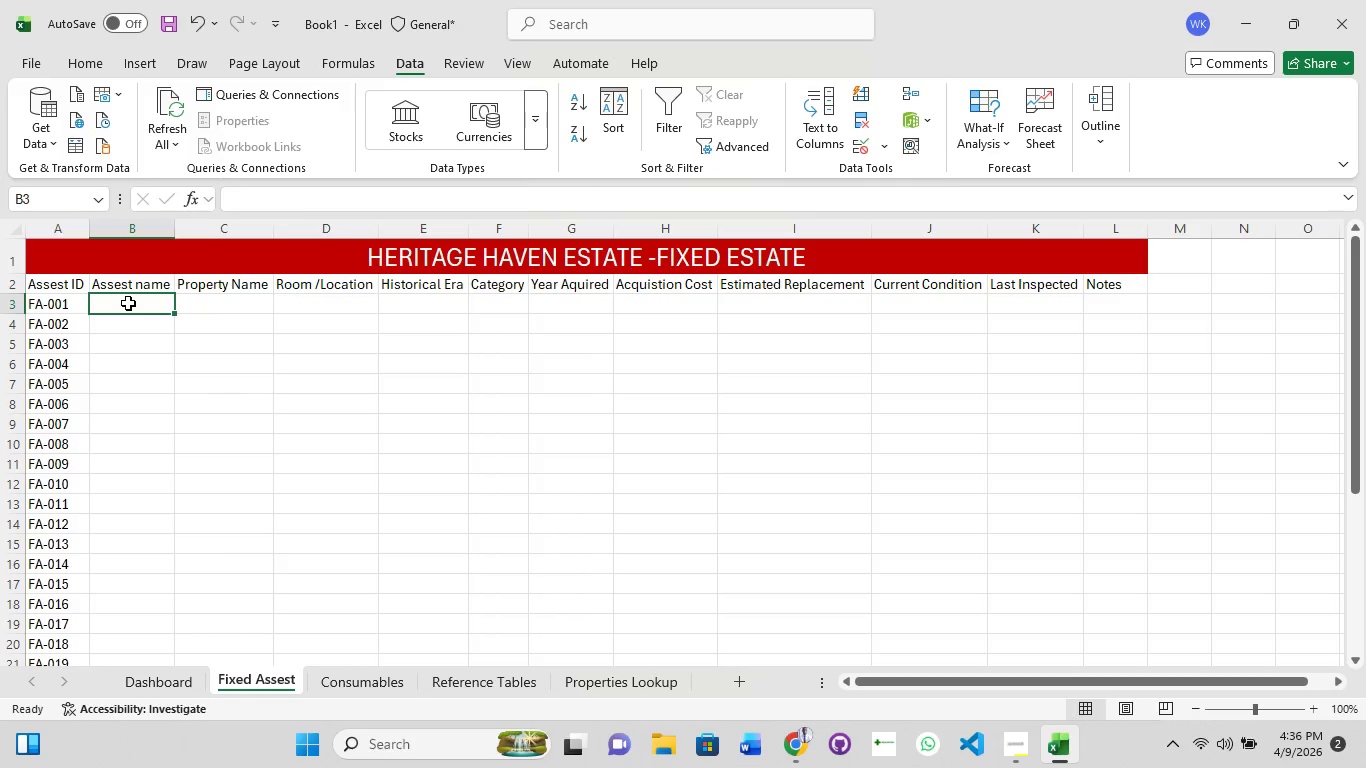 
left_click([128, 303])
 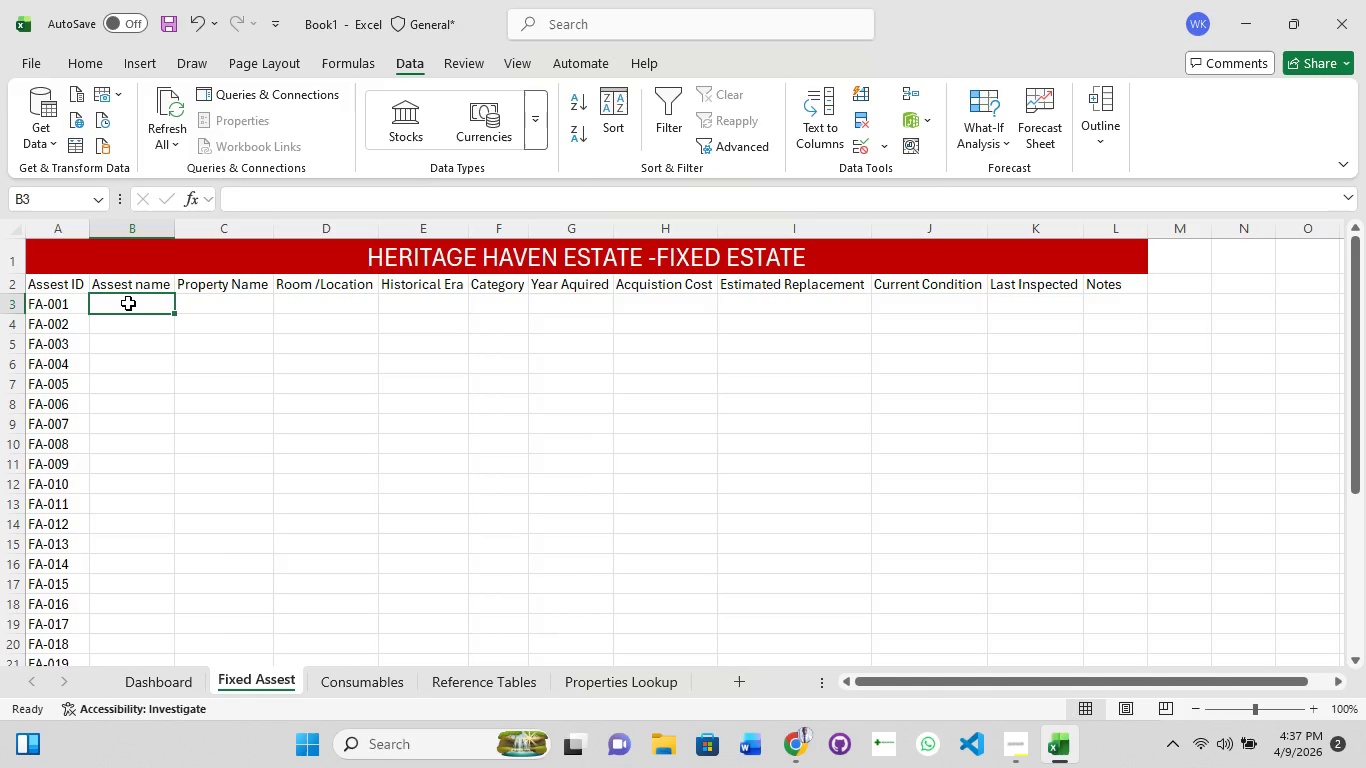 
wait(50.39)
 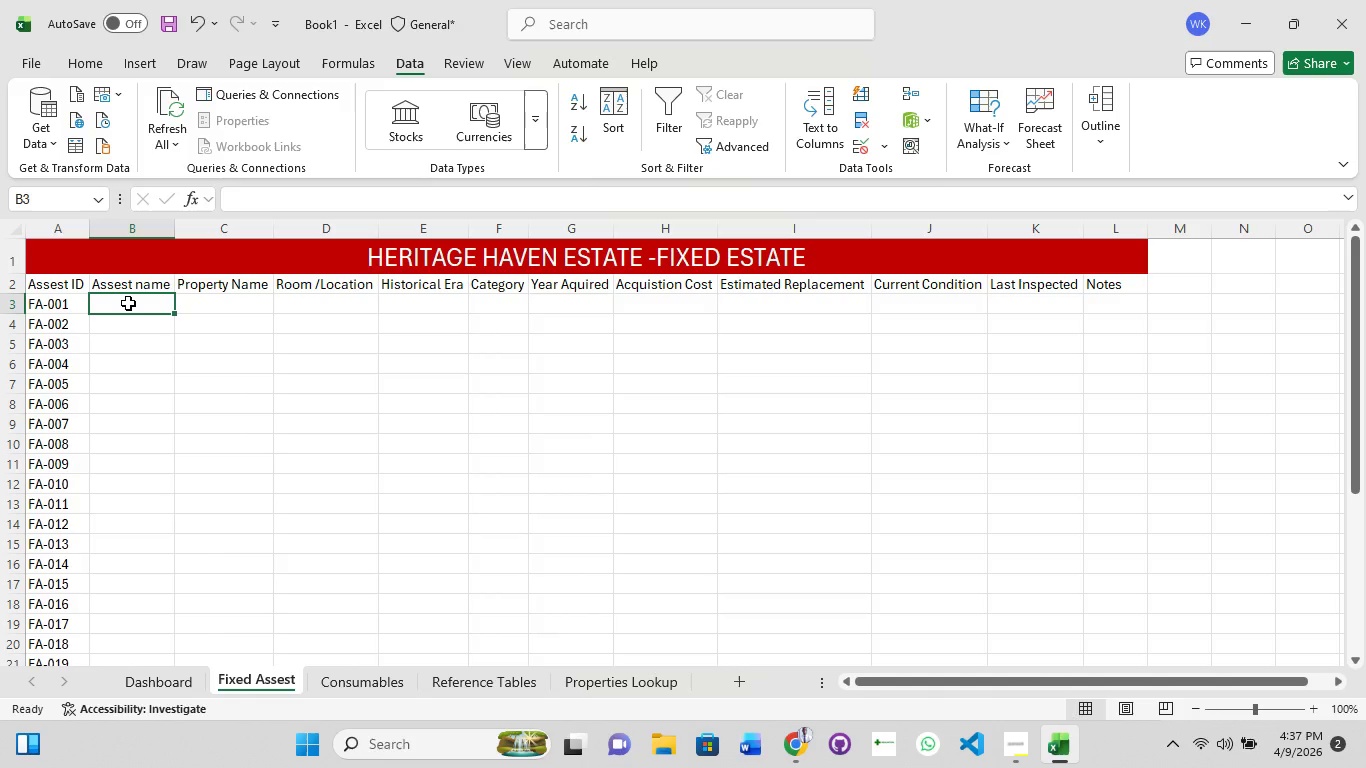 
left_click([128, 303])
 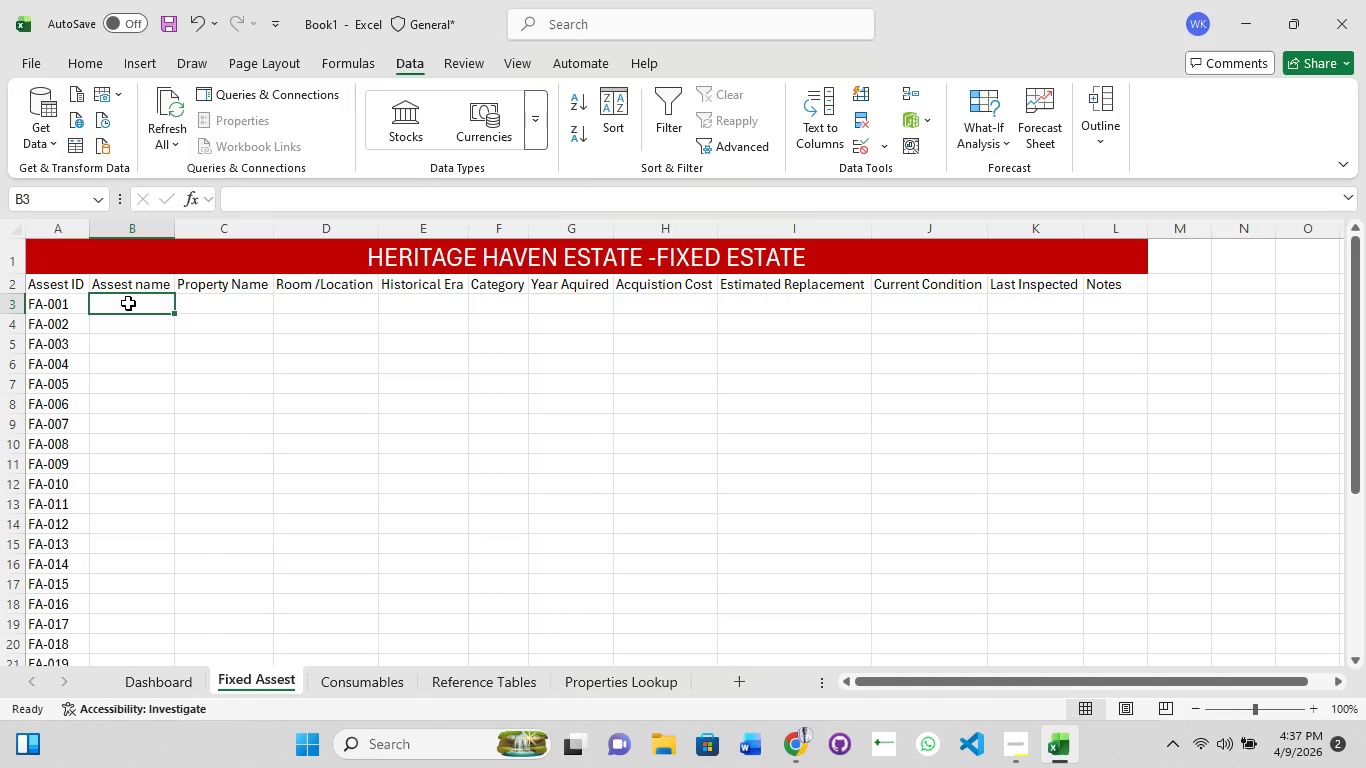 
left_click([128, 303])
 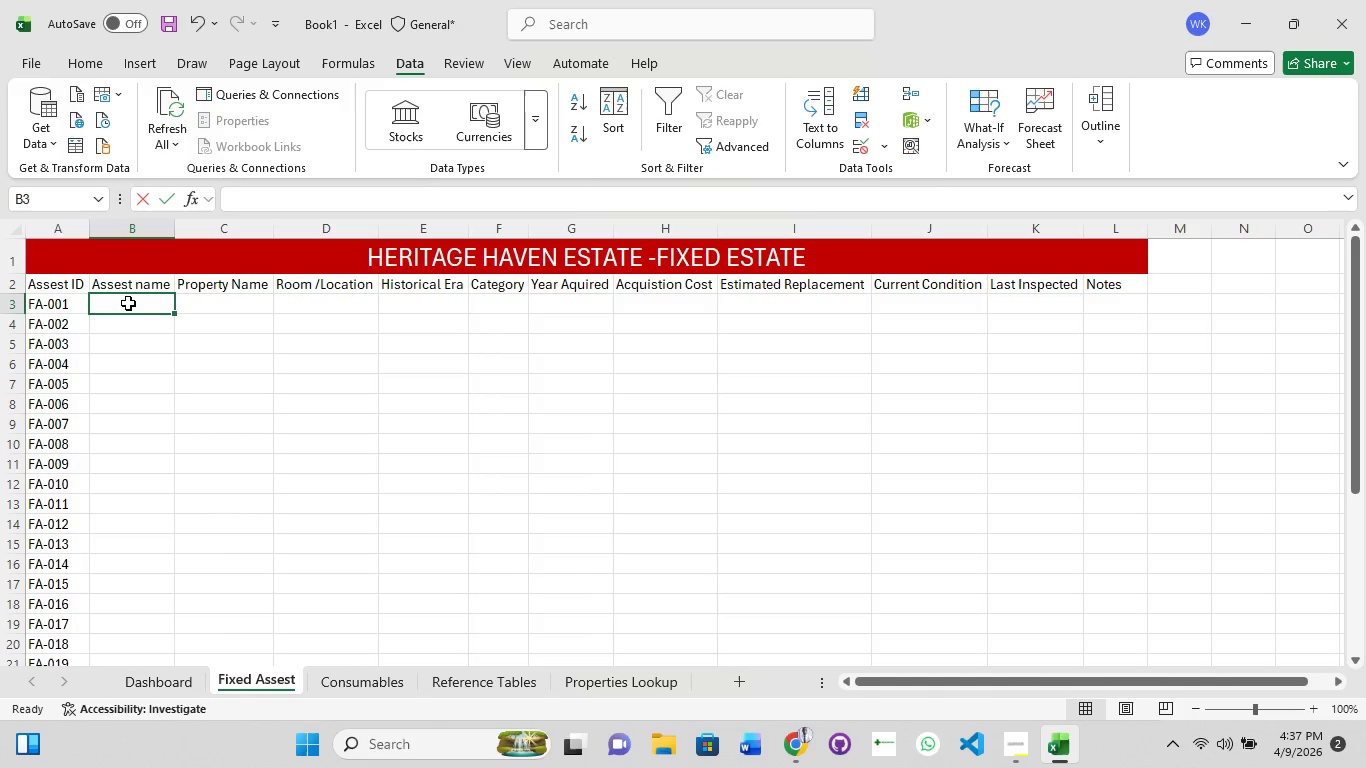 
right_click([128, 303])
 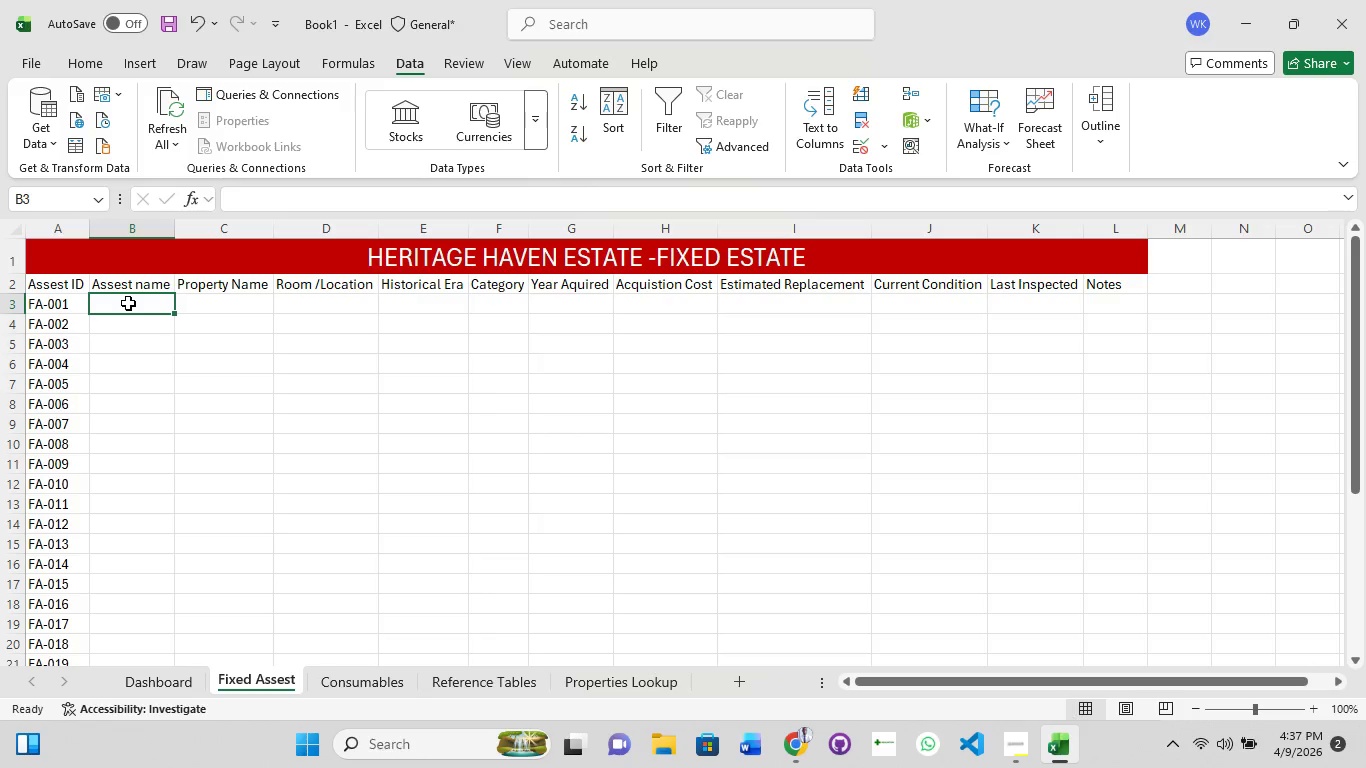 
double_click([128, 303])
 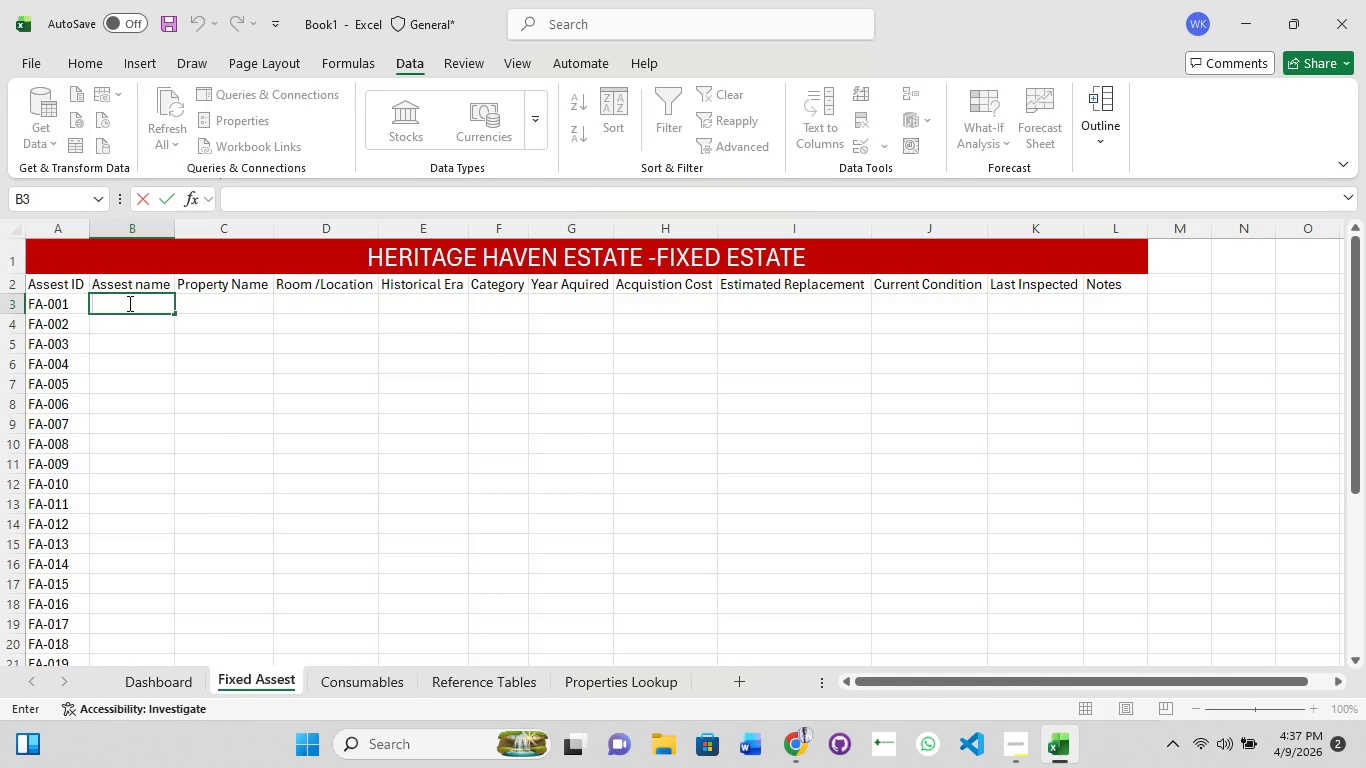 
key(Control+V)
 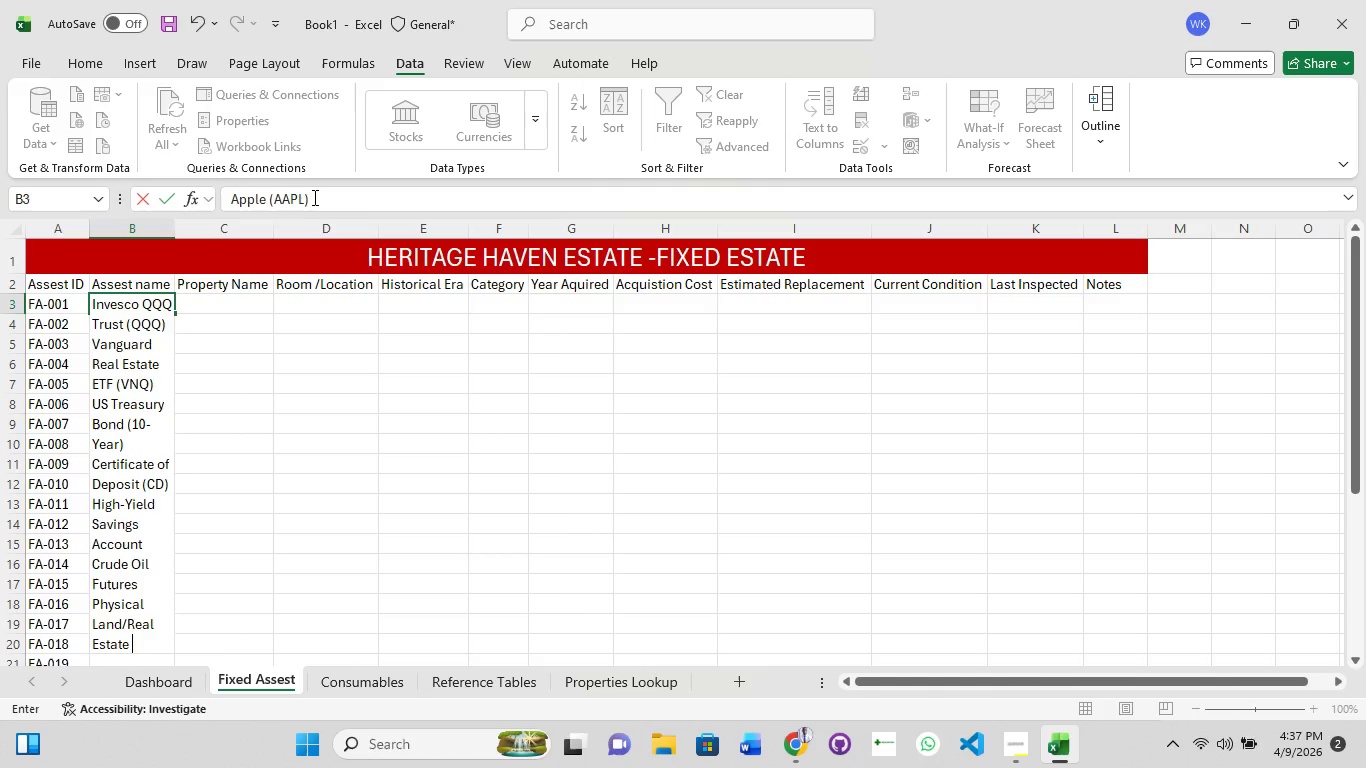 
left_click([315, 197])
 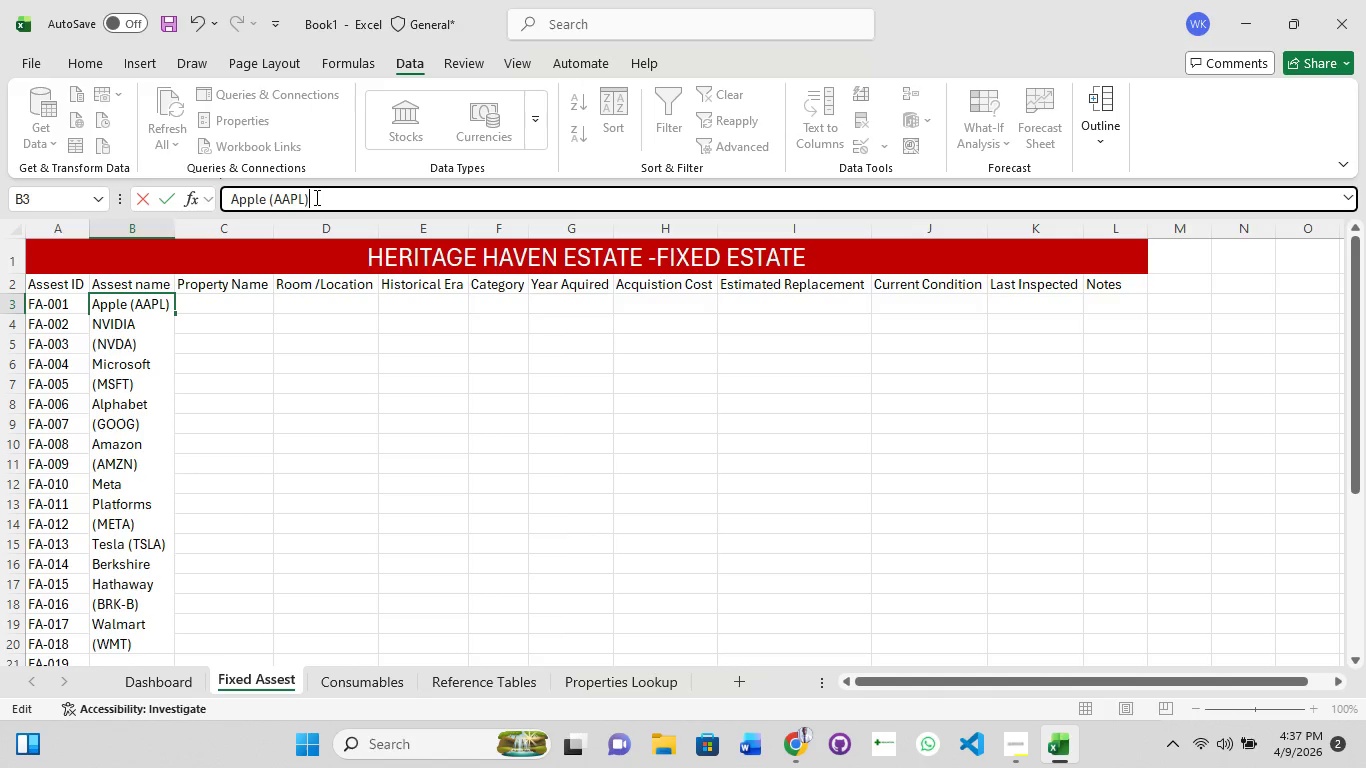 
left_click_drag(start_coordinate=[315, 197], to_coordinate=[213, 196])
 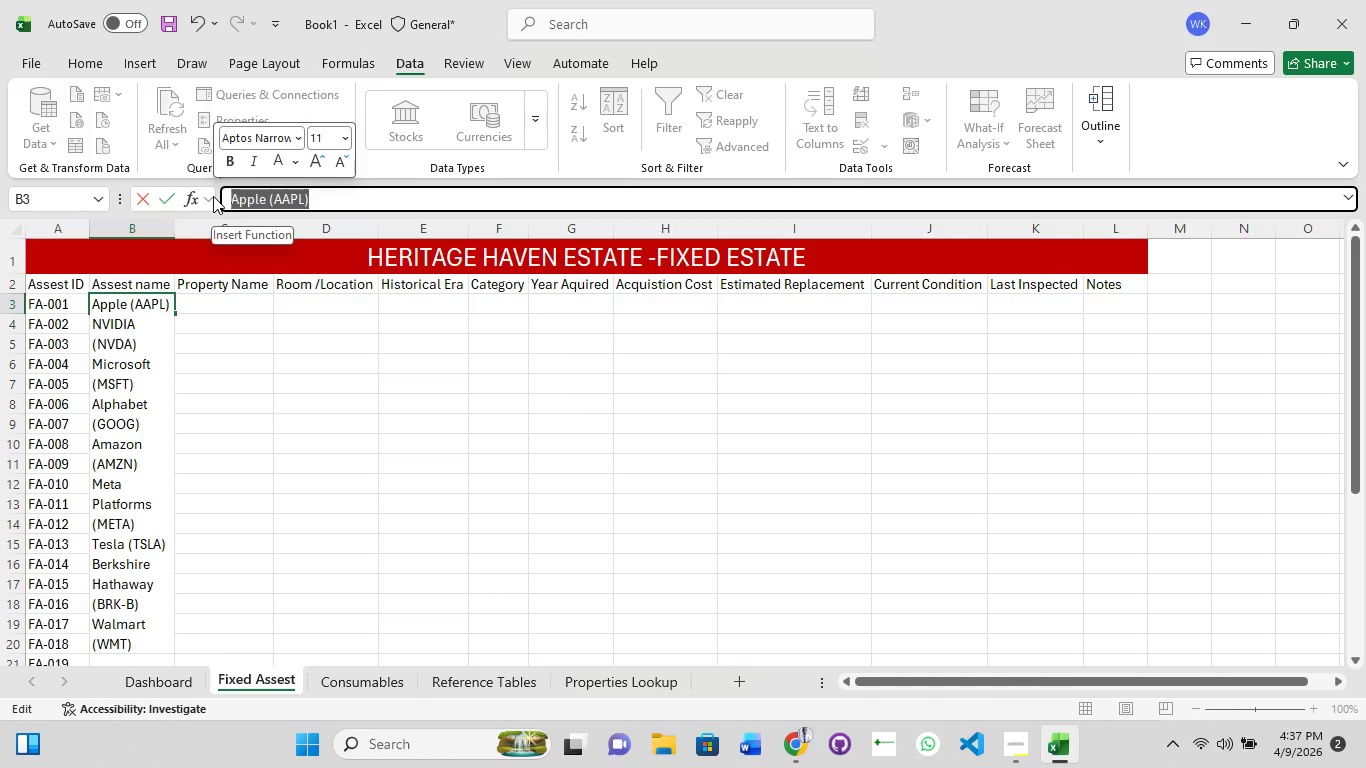 
type(=TRANSPOSE())
 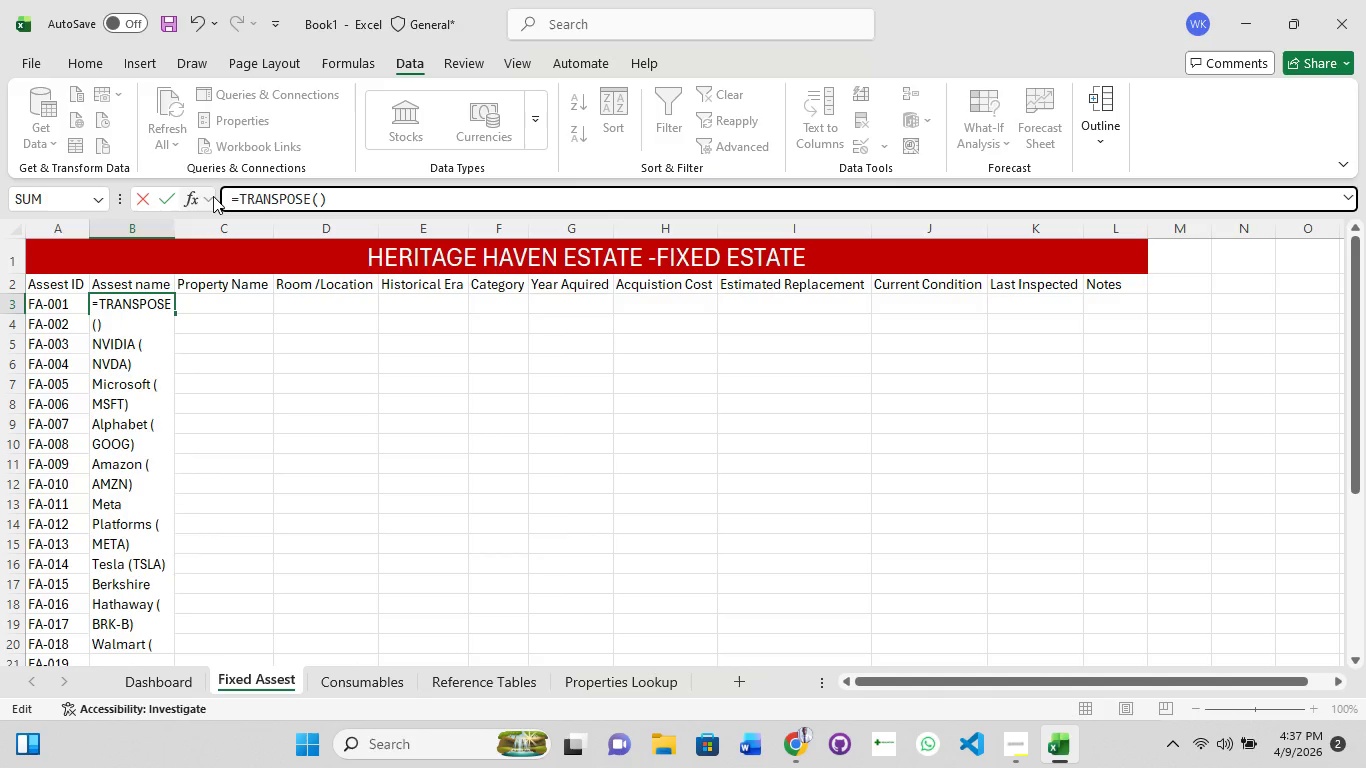 
key(ArrowLeft)
 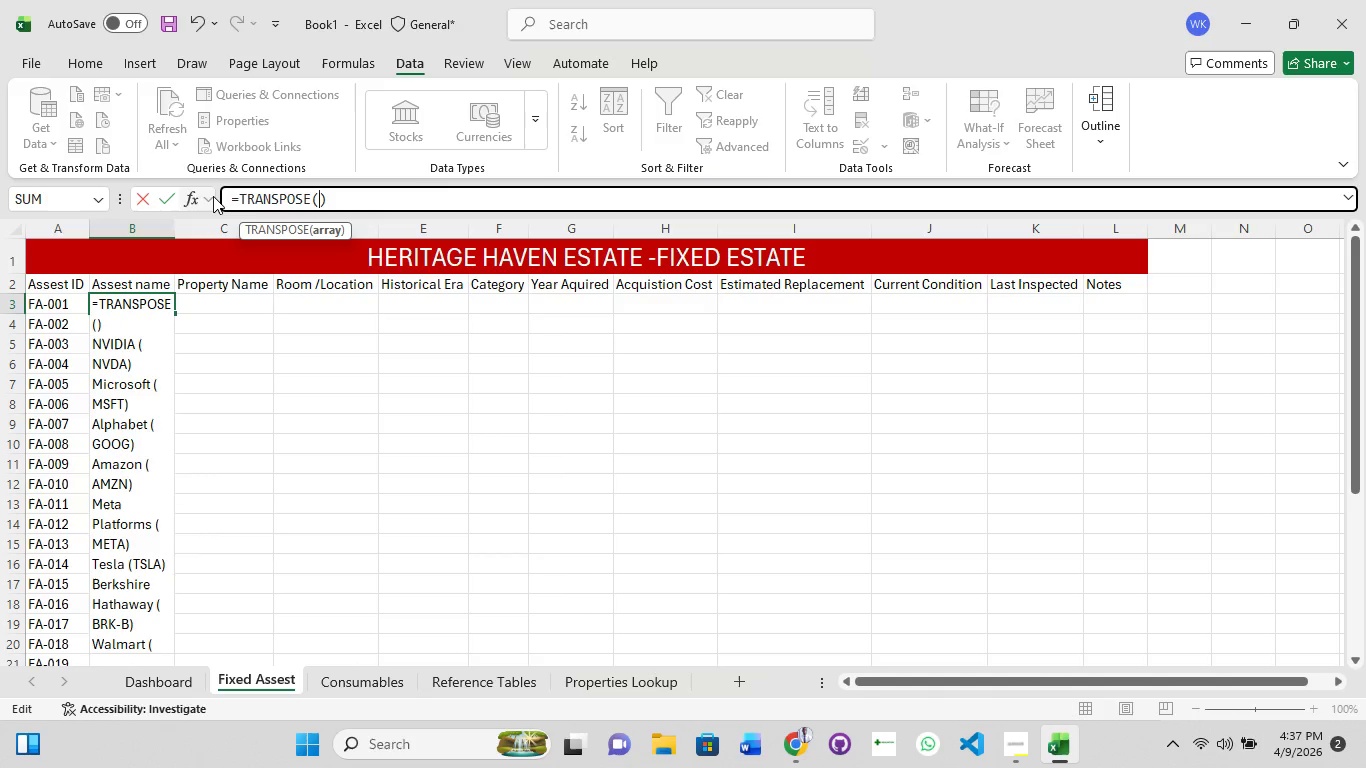 
type(TEXTSPLIT()
 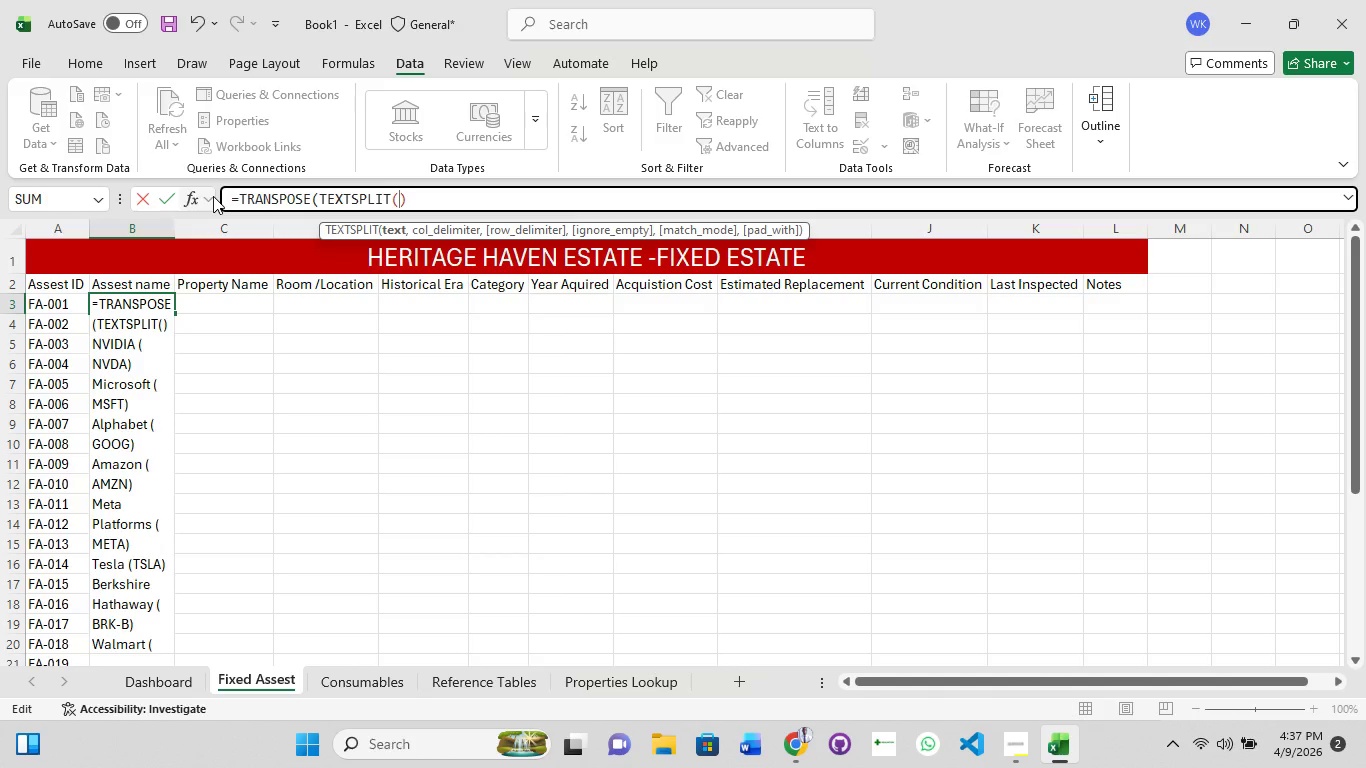 
type(b)
key(Backspace)
type(B2,)
 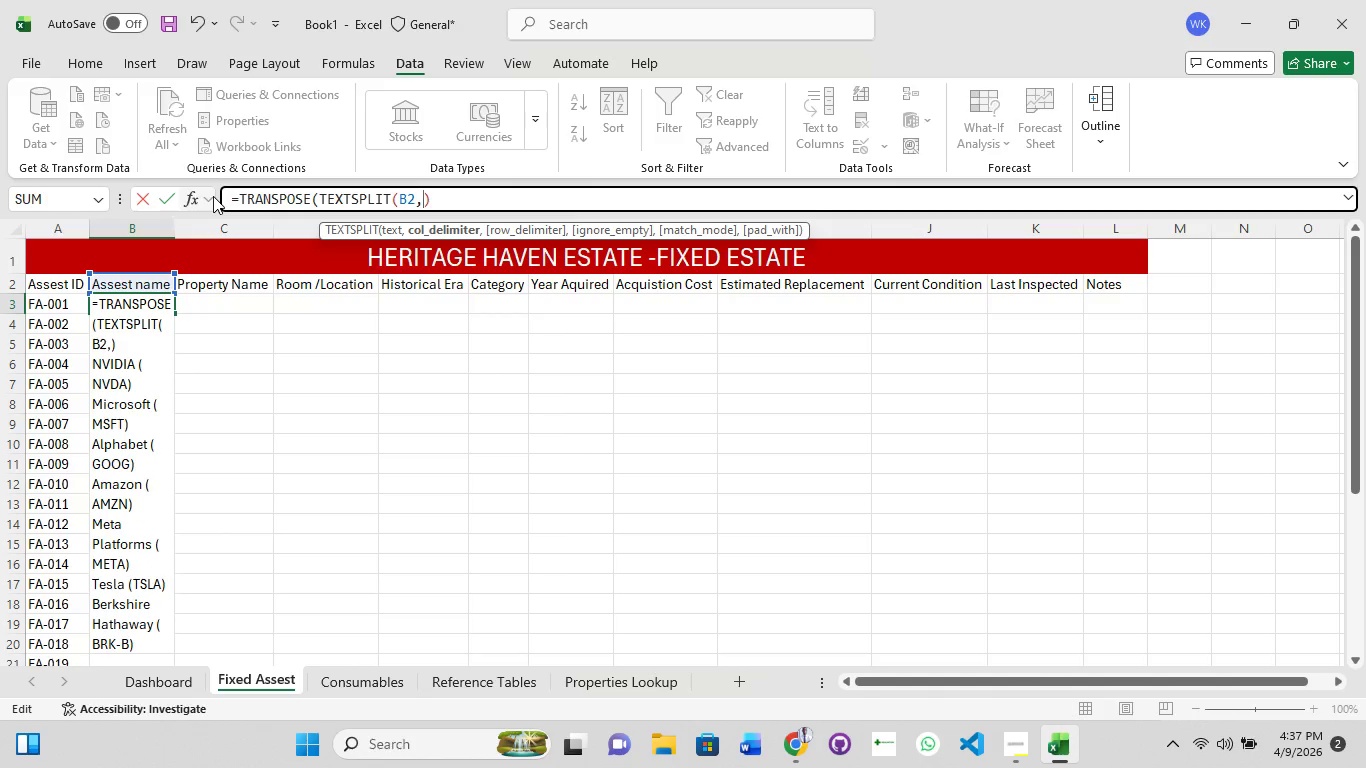 
key(Space)
 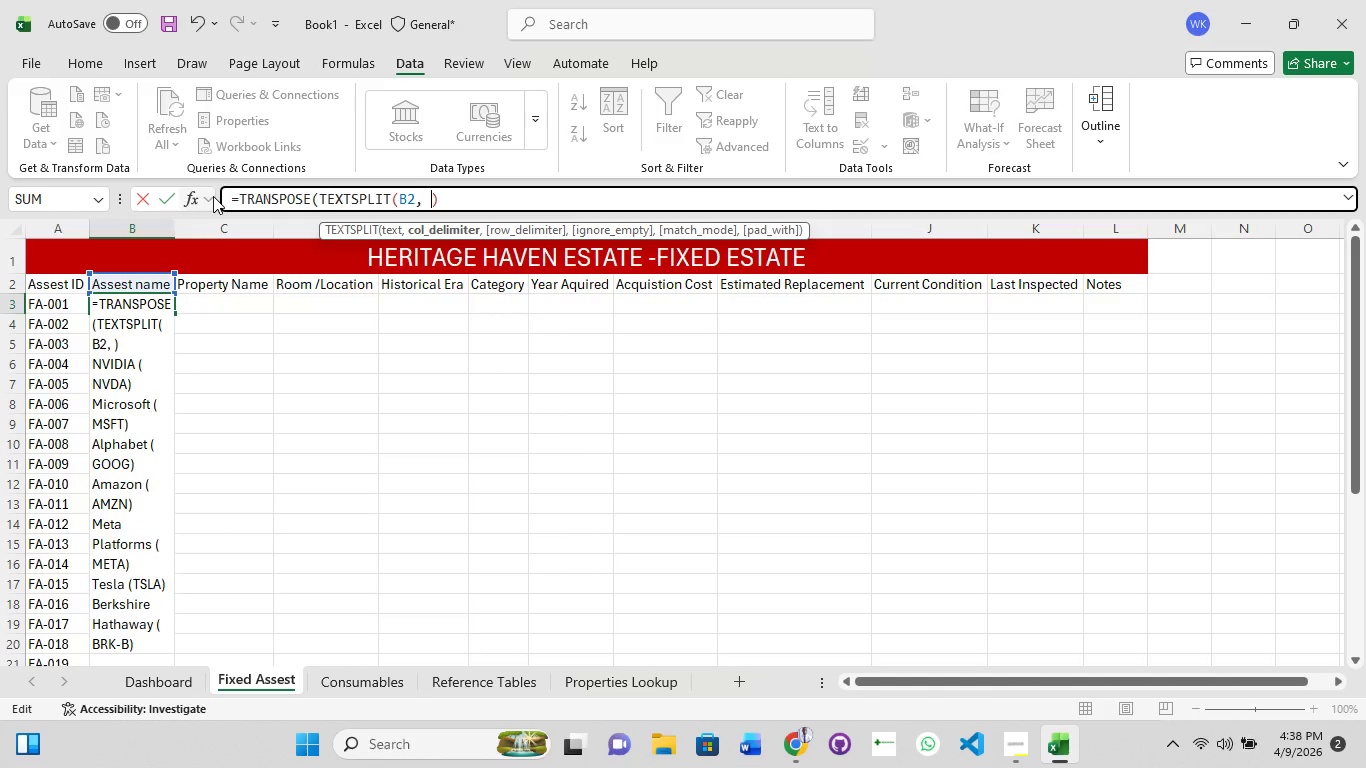 
key(Comma)
 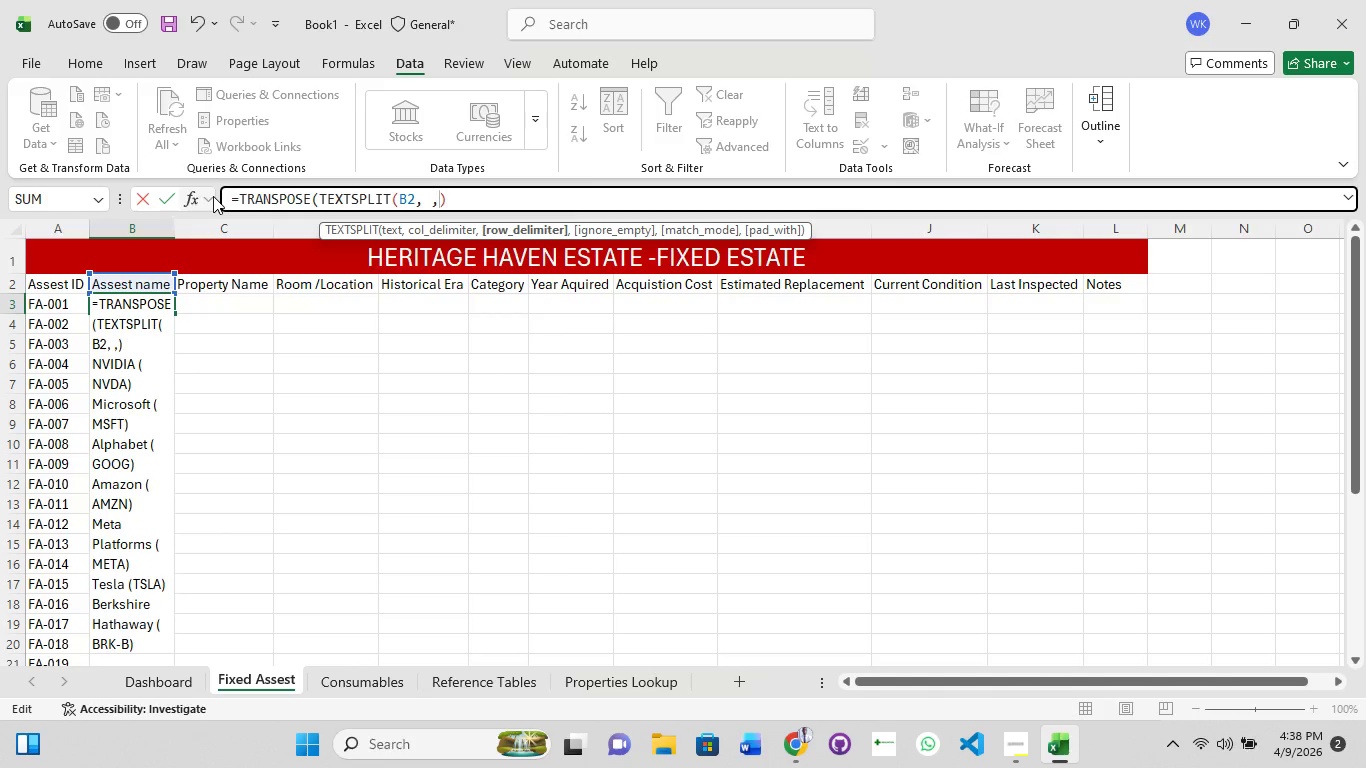 
type(CHAR(10)
 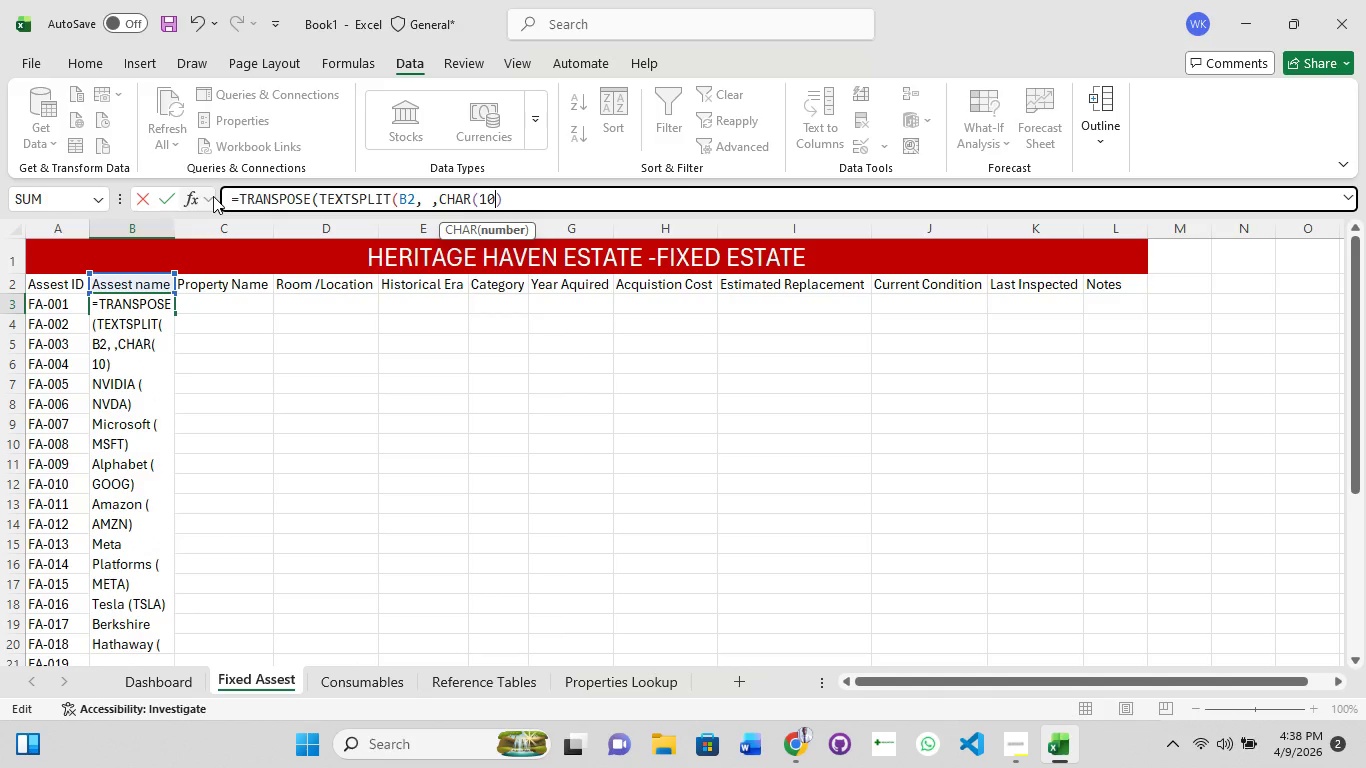 
hold_key(key=ShiftRight, duration=1.51)
 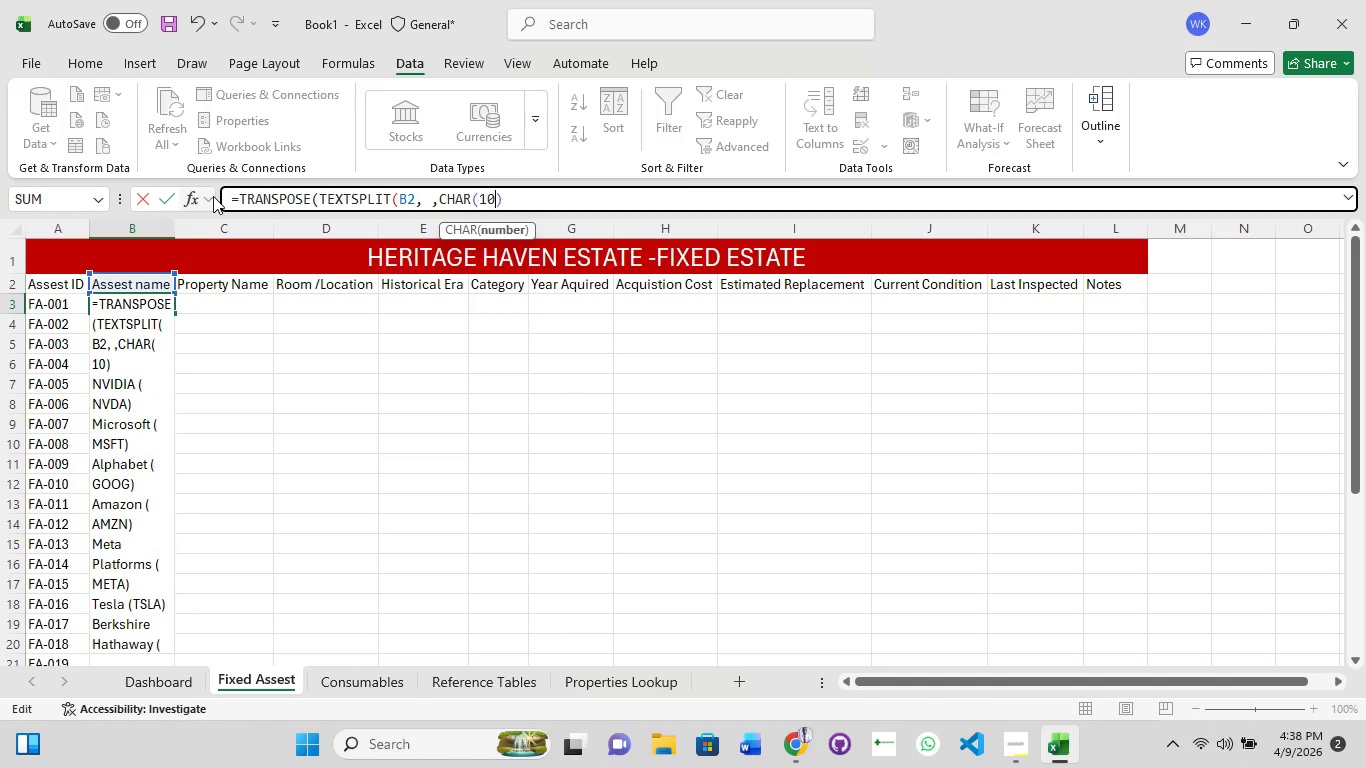 
hold_key(key=ShiftRight, duration=1.52)
 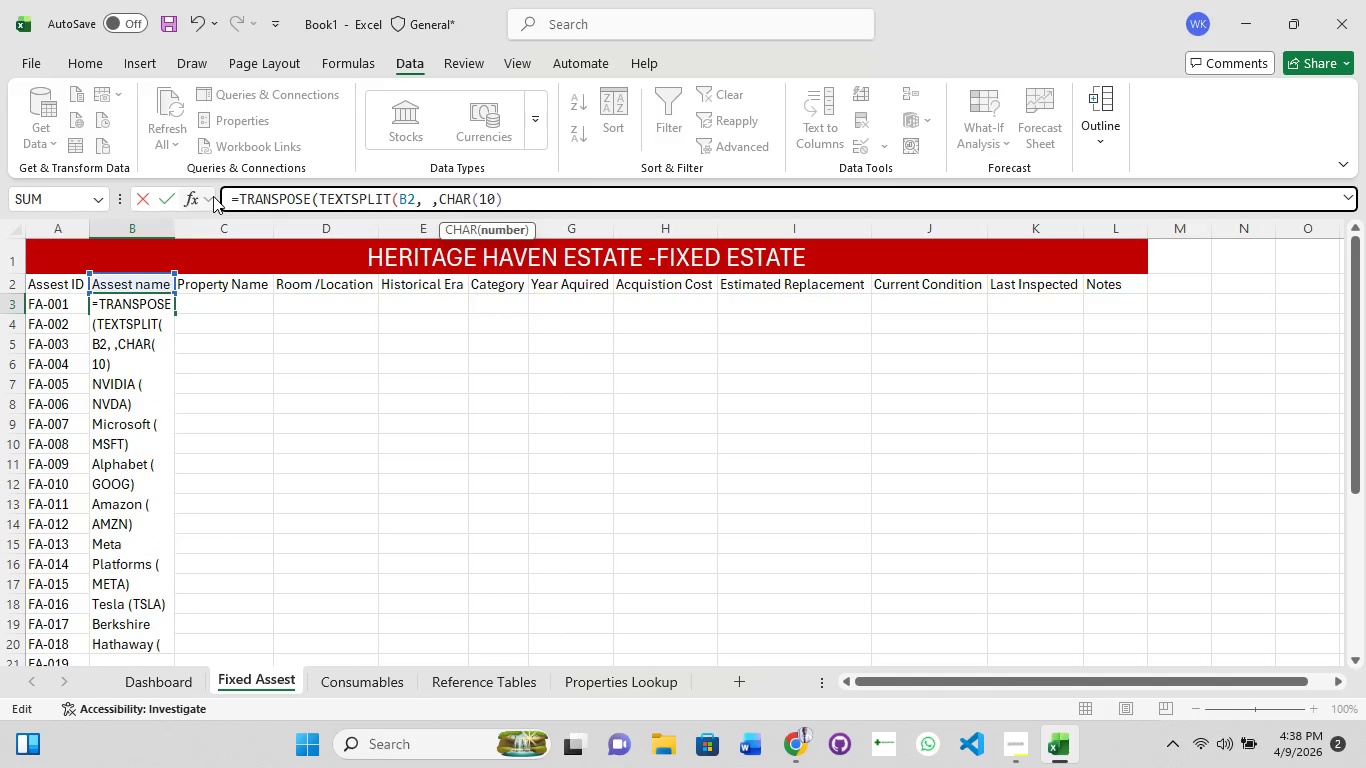 
type()))
 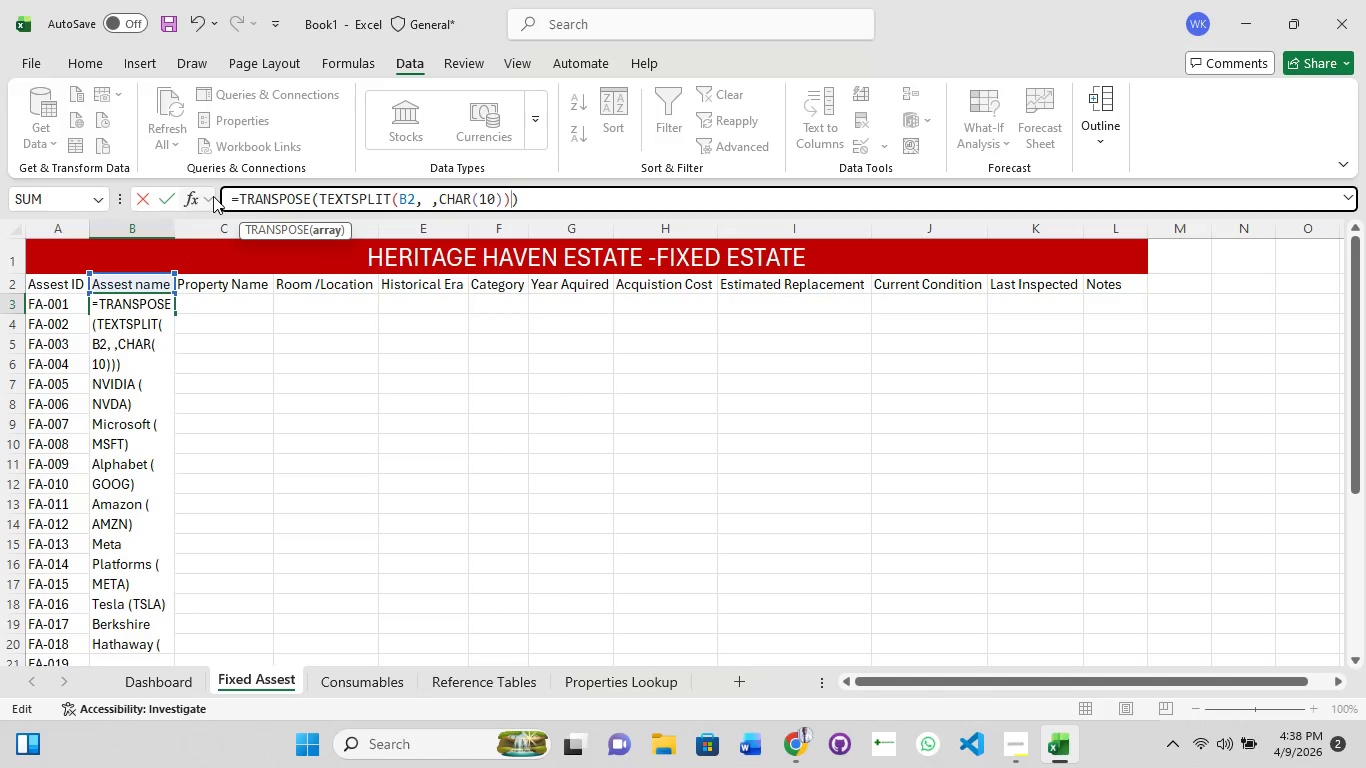 
key(Enter)
 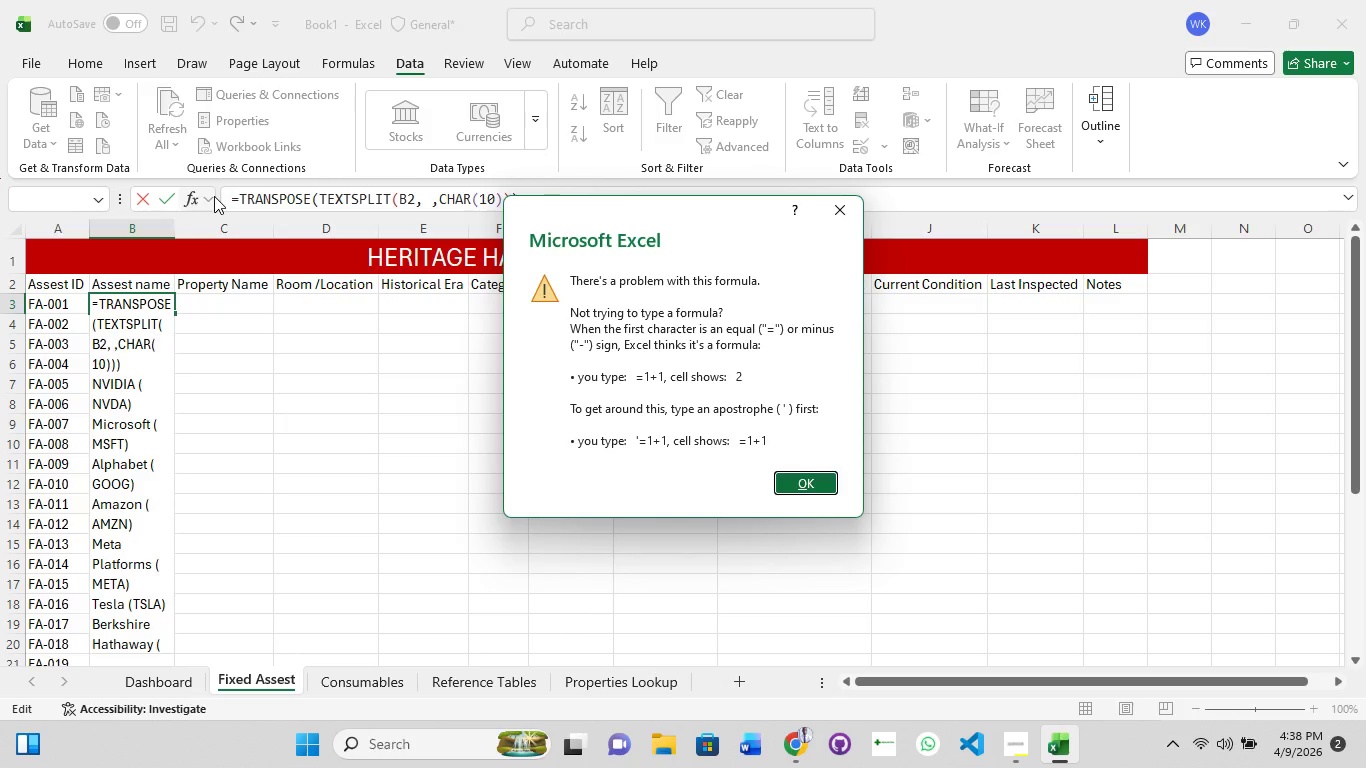 
key(Control+A)
 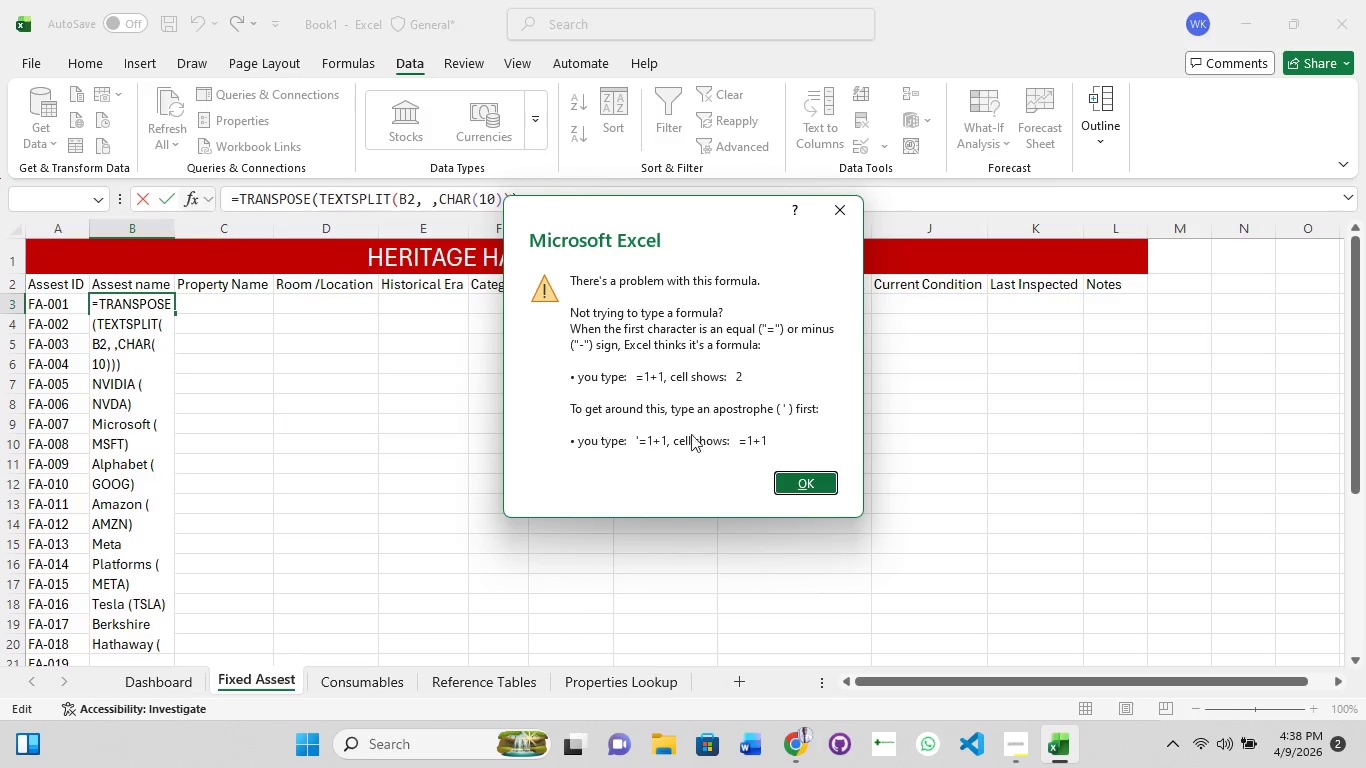 
left_click([803, 488])
 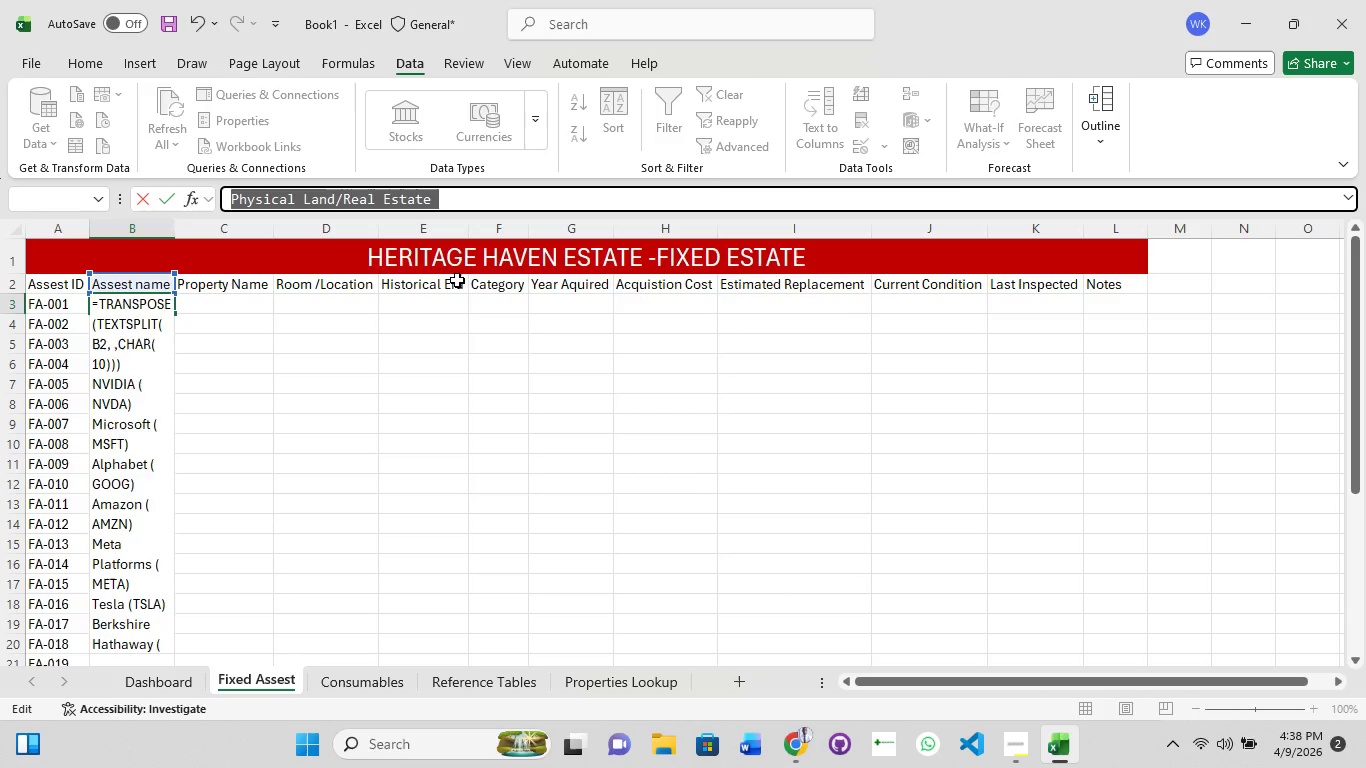 
key(Control+Z)
 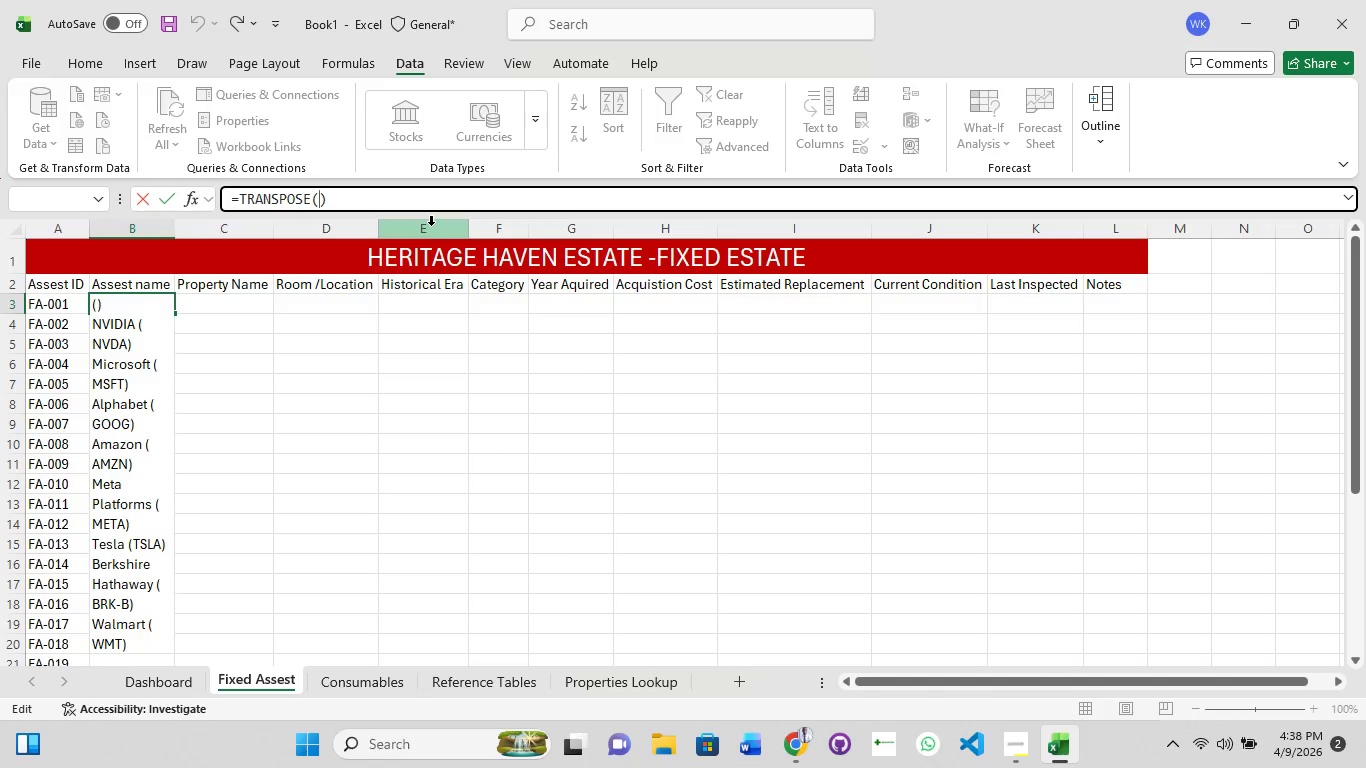 
key(Control+Y)
 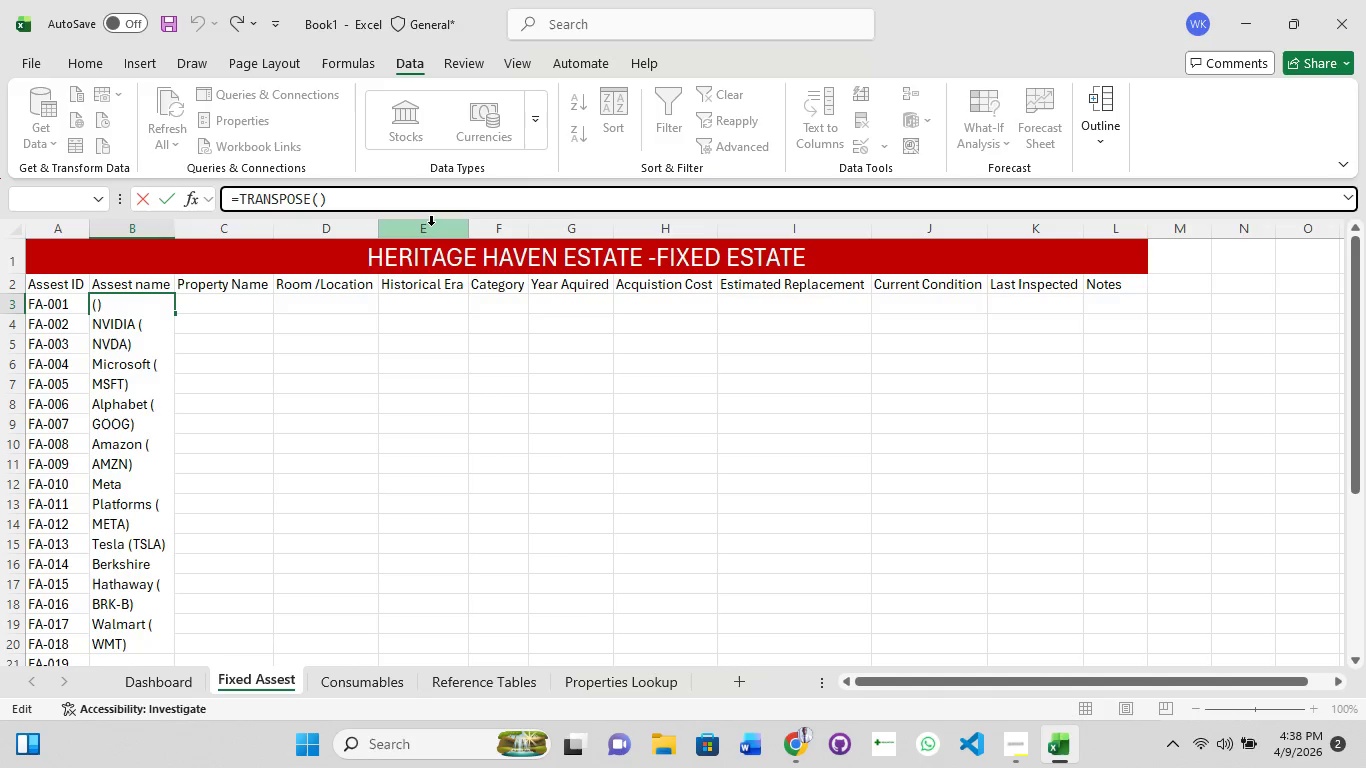 
key(Control+Z)
 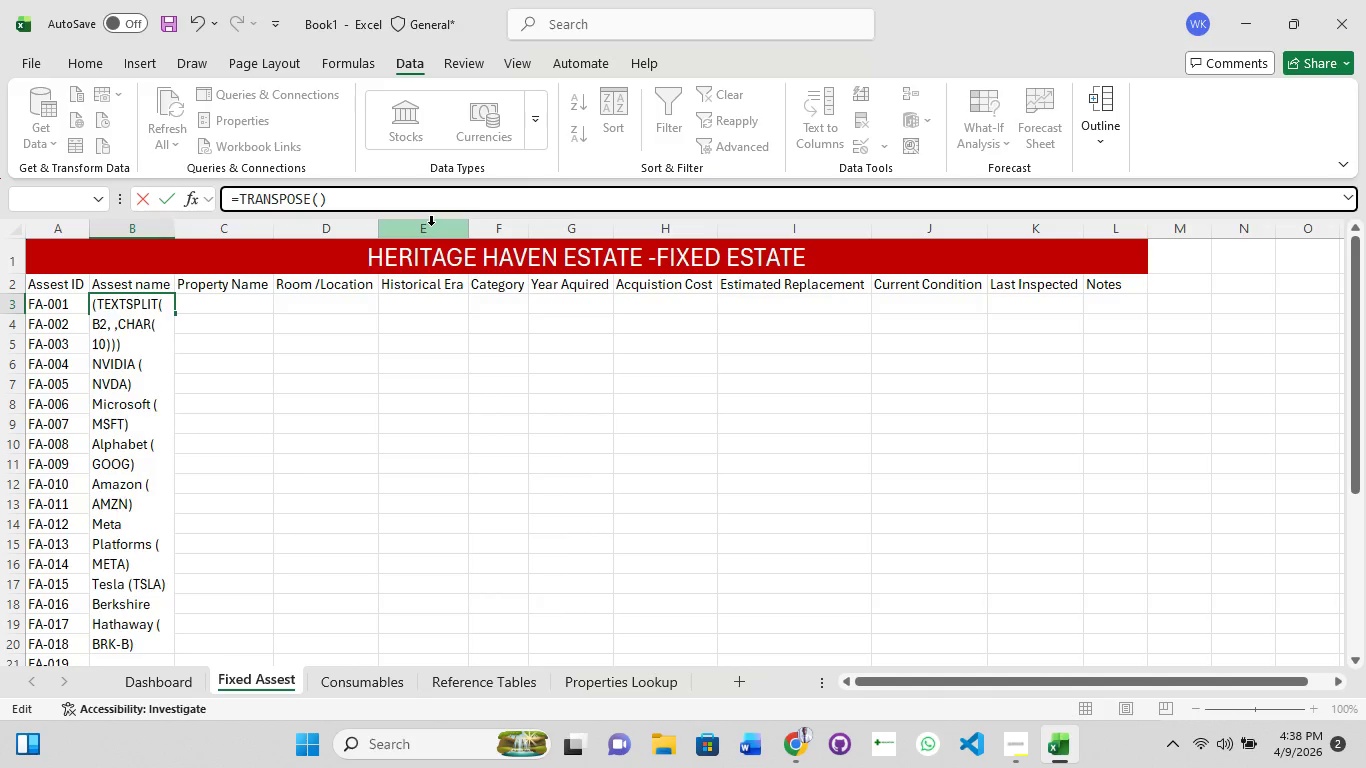 
key(Control+Z)
 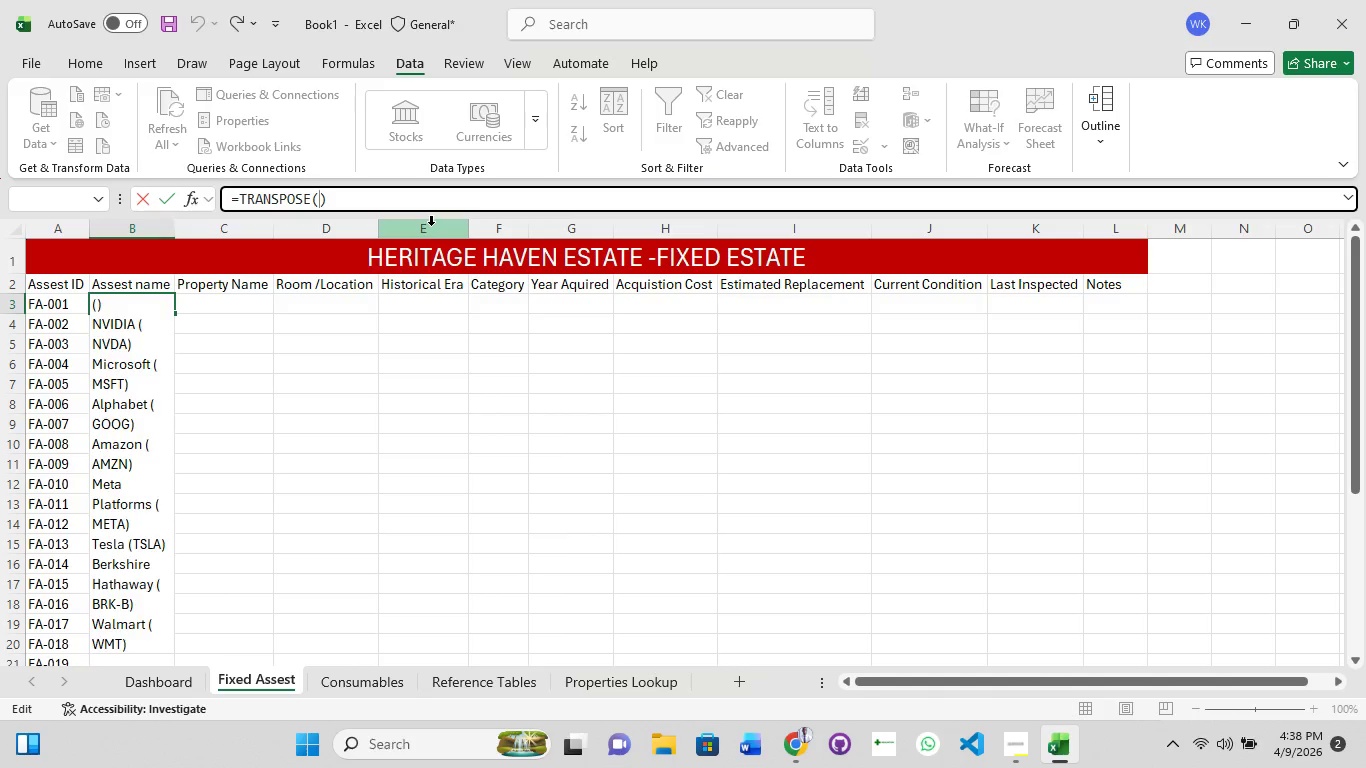 
key(Control+Z)
 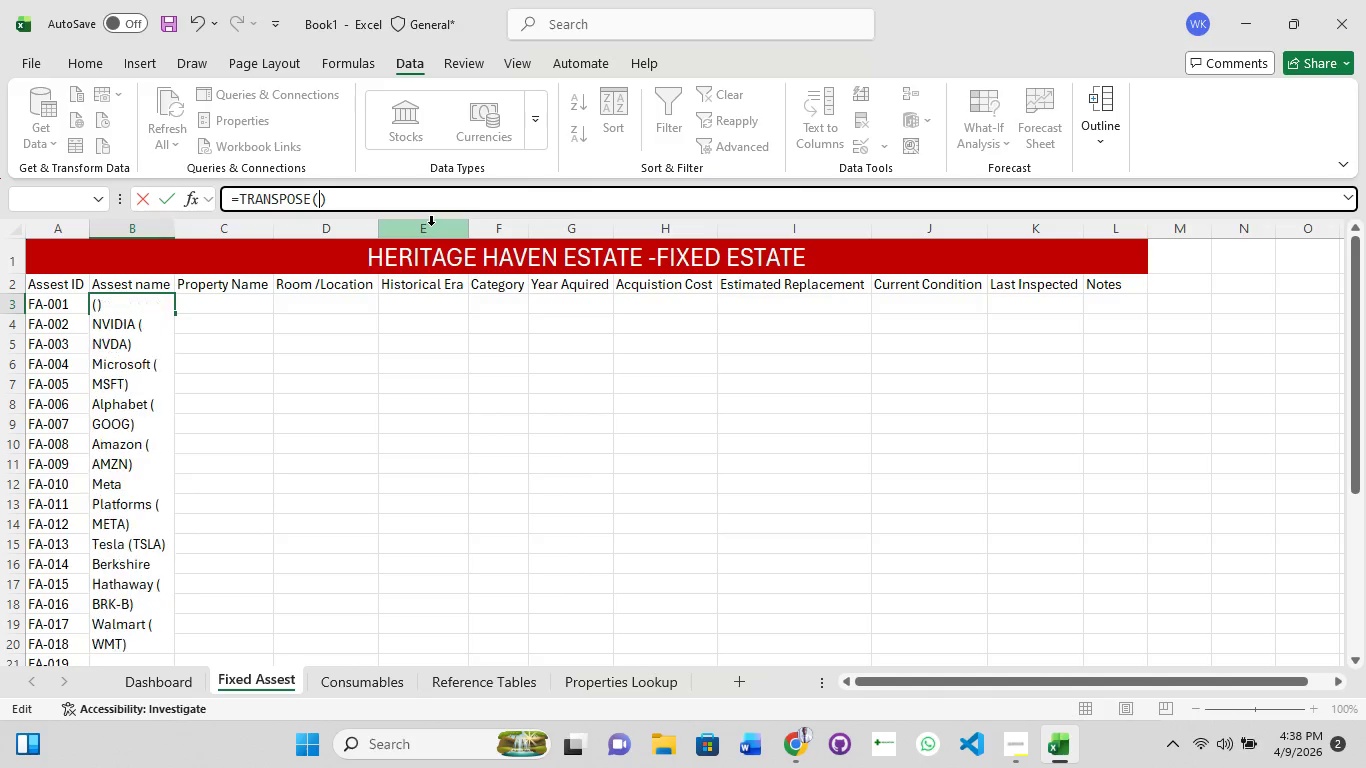 
key(Control+Z)
 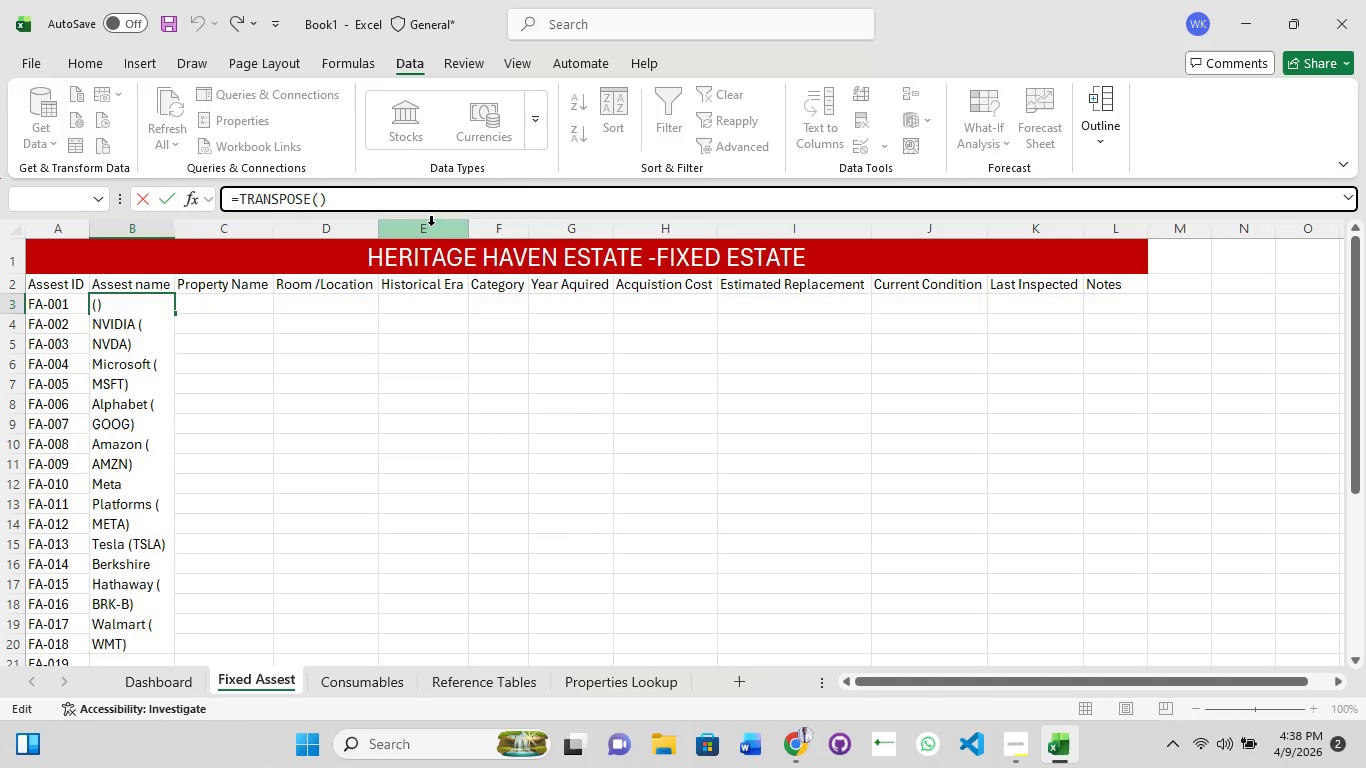 
key(Control+Z)
 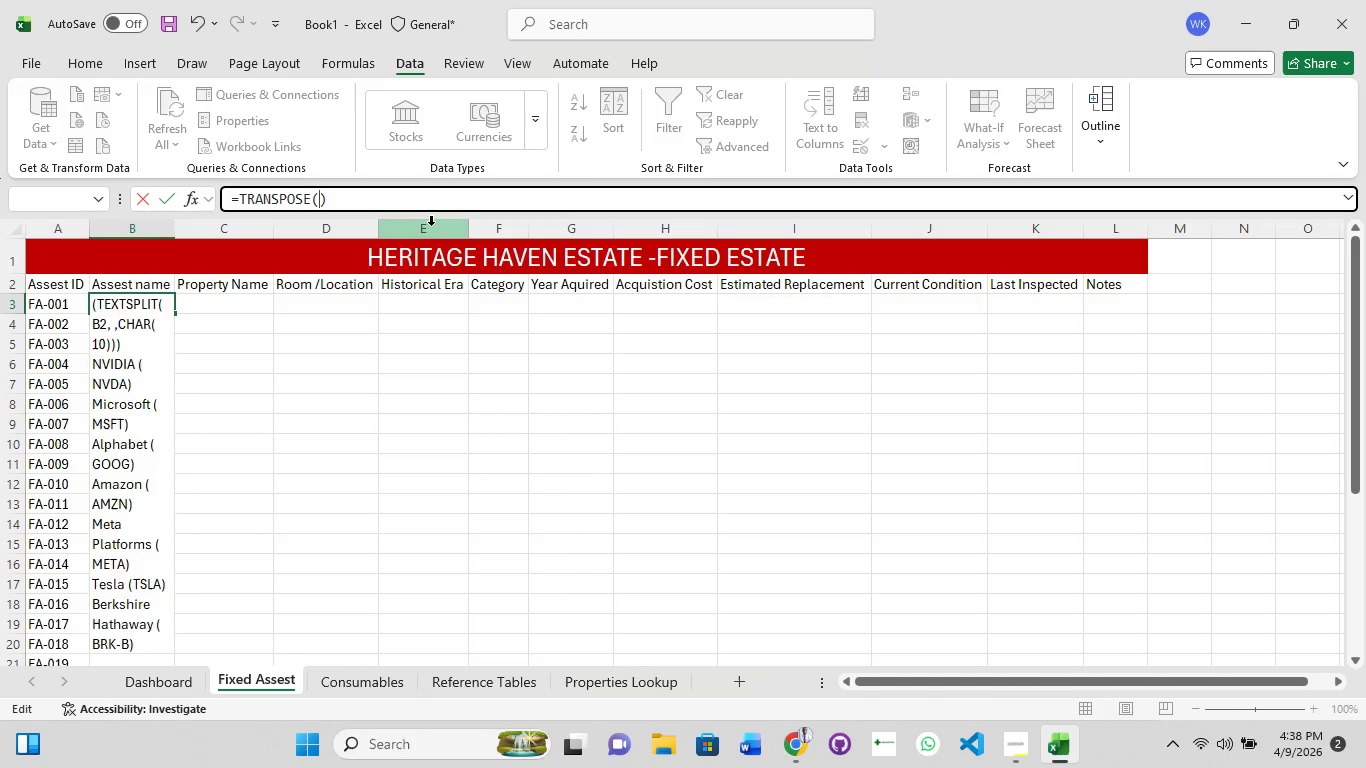 
key(Control+Z)
 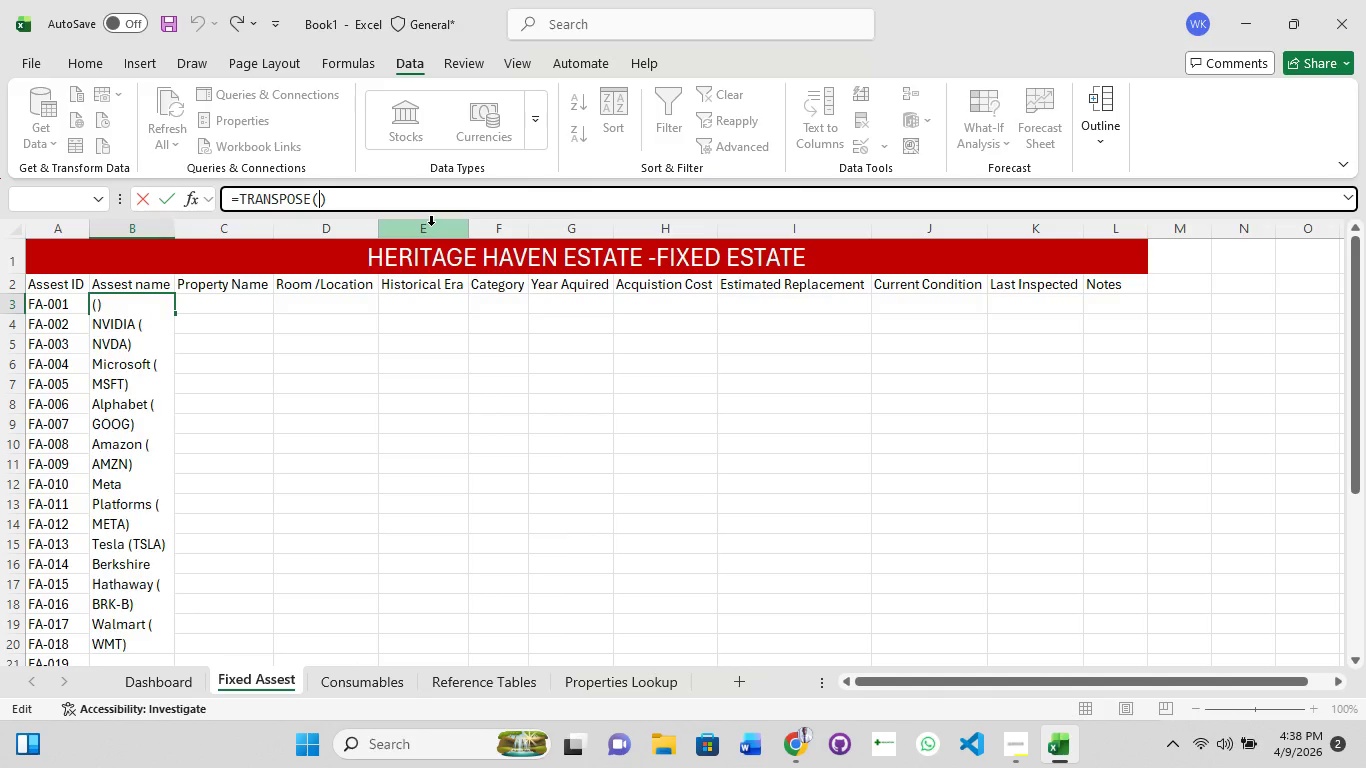 
key(Control+Z)
 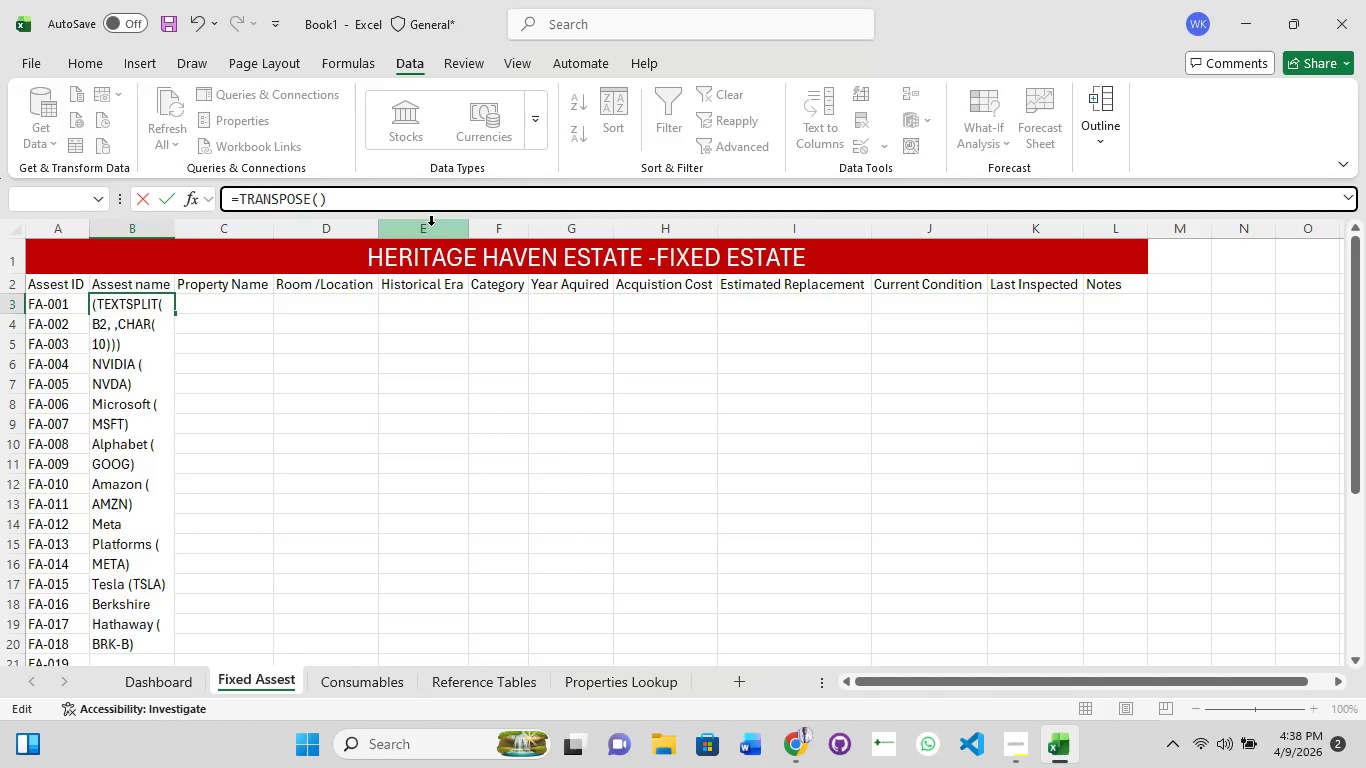 
key(Control+Z)
 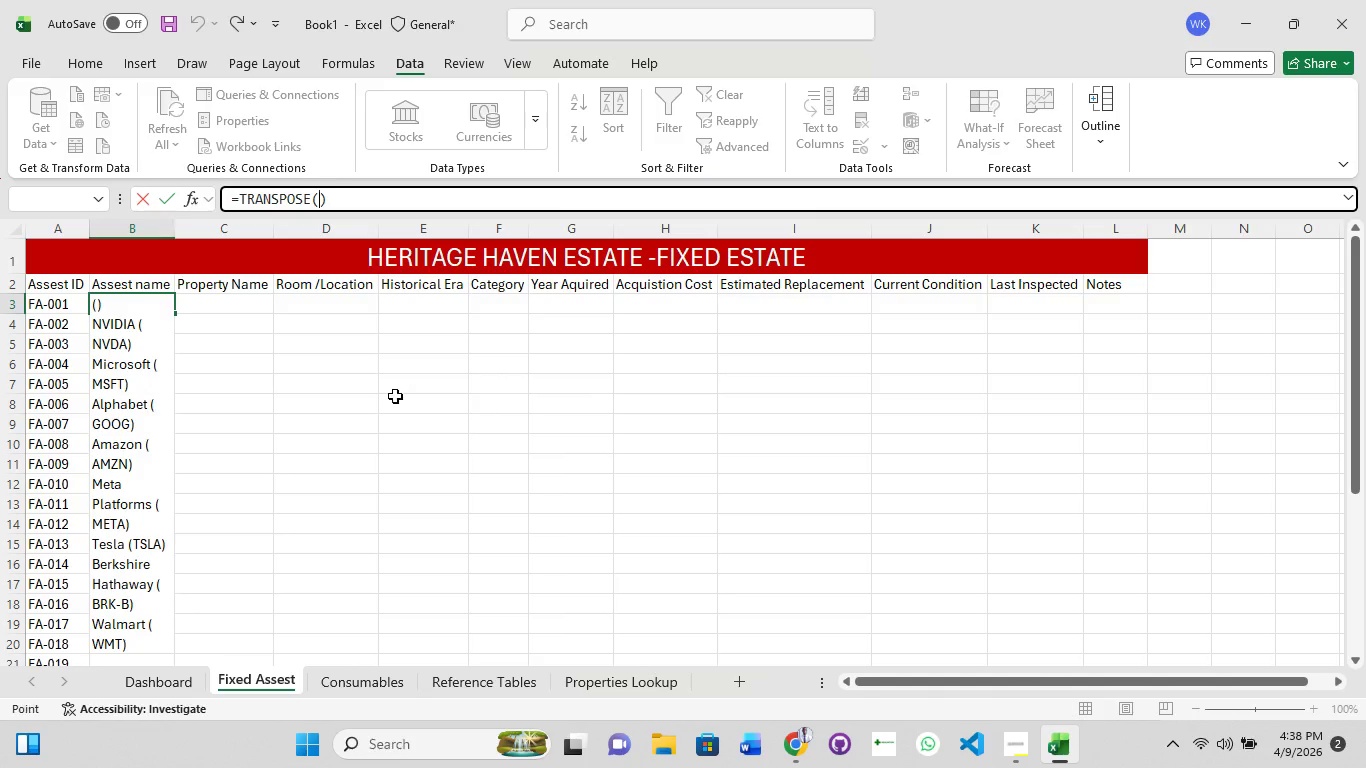 
key(Control+Z)
 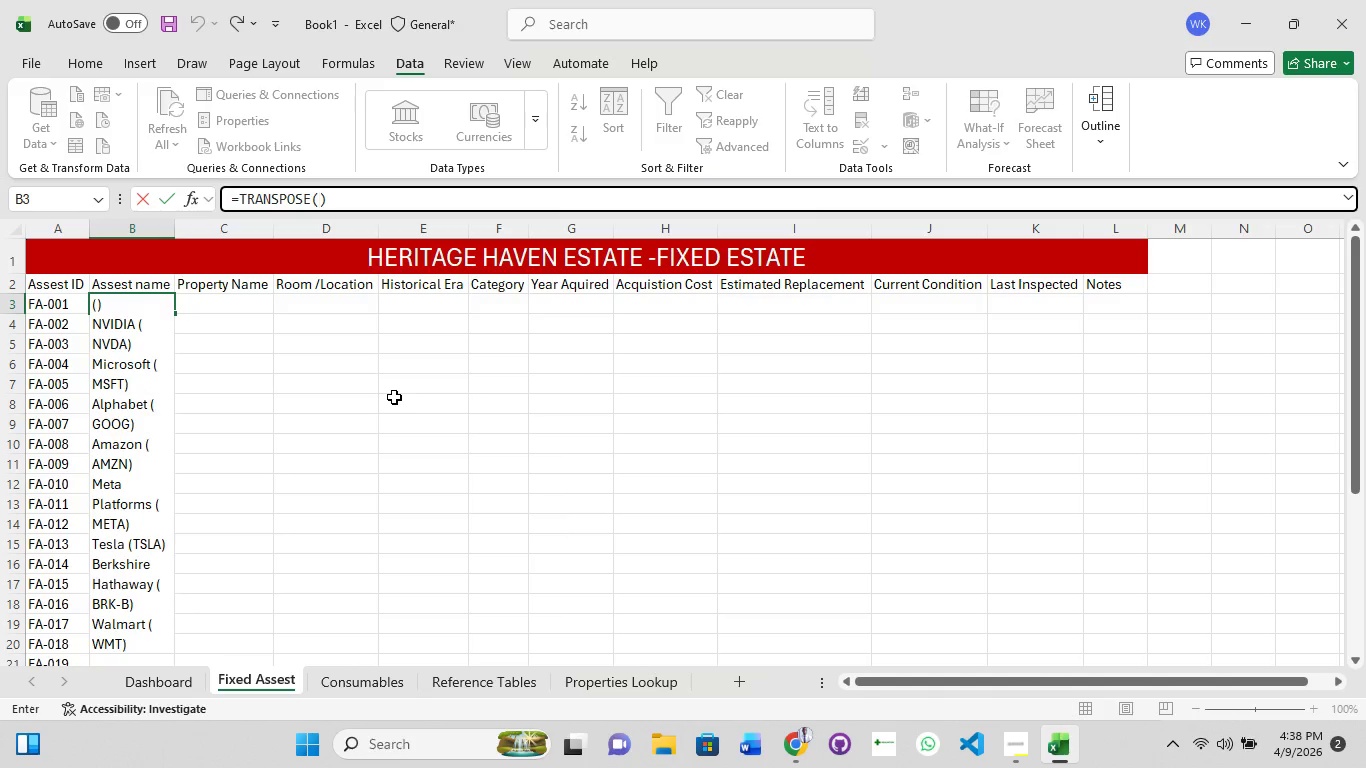 
key(Control+Z)
 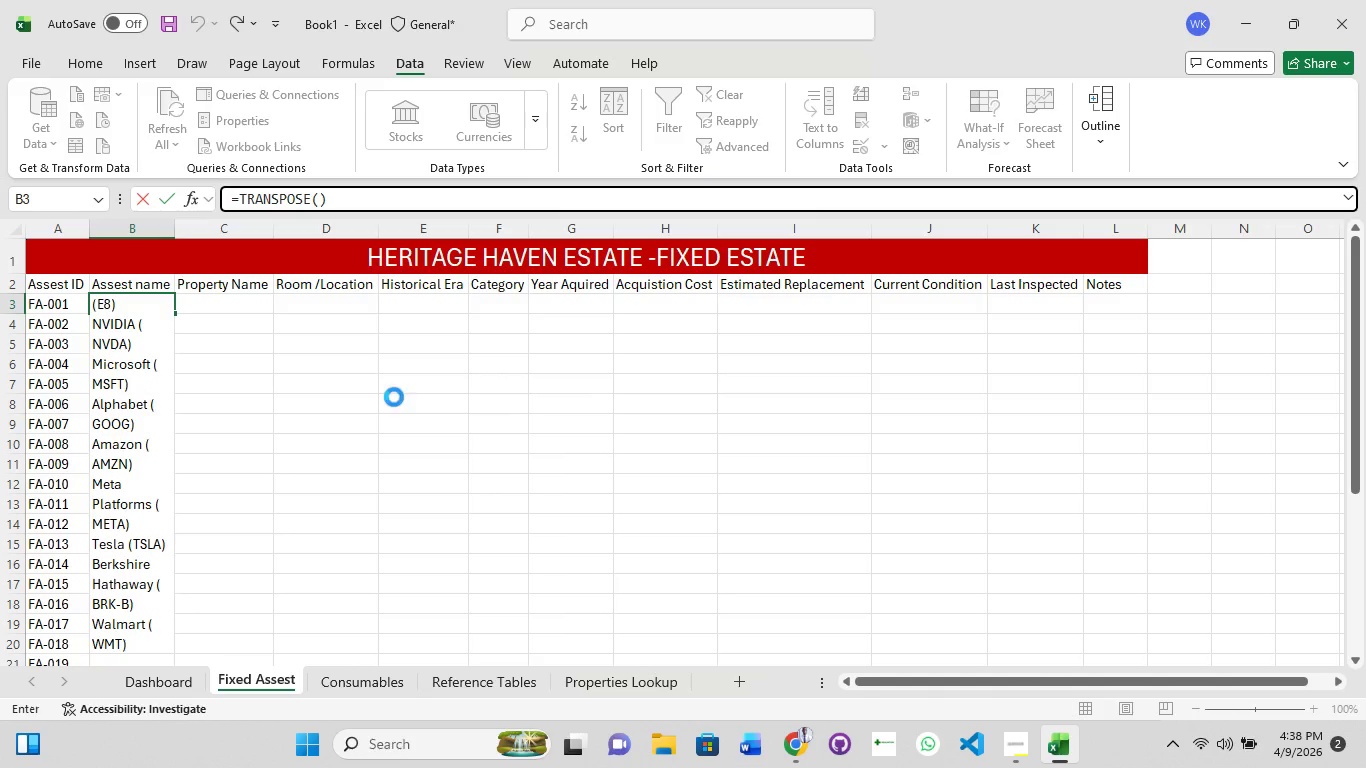 
key(Control+Z)
 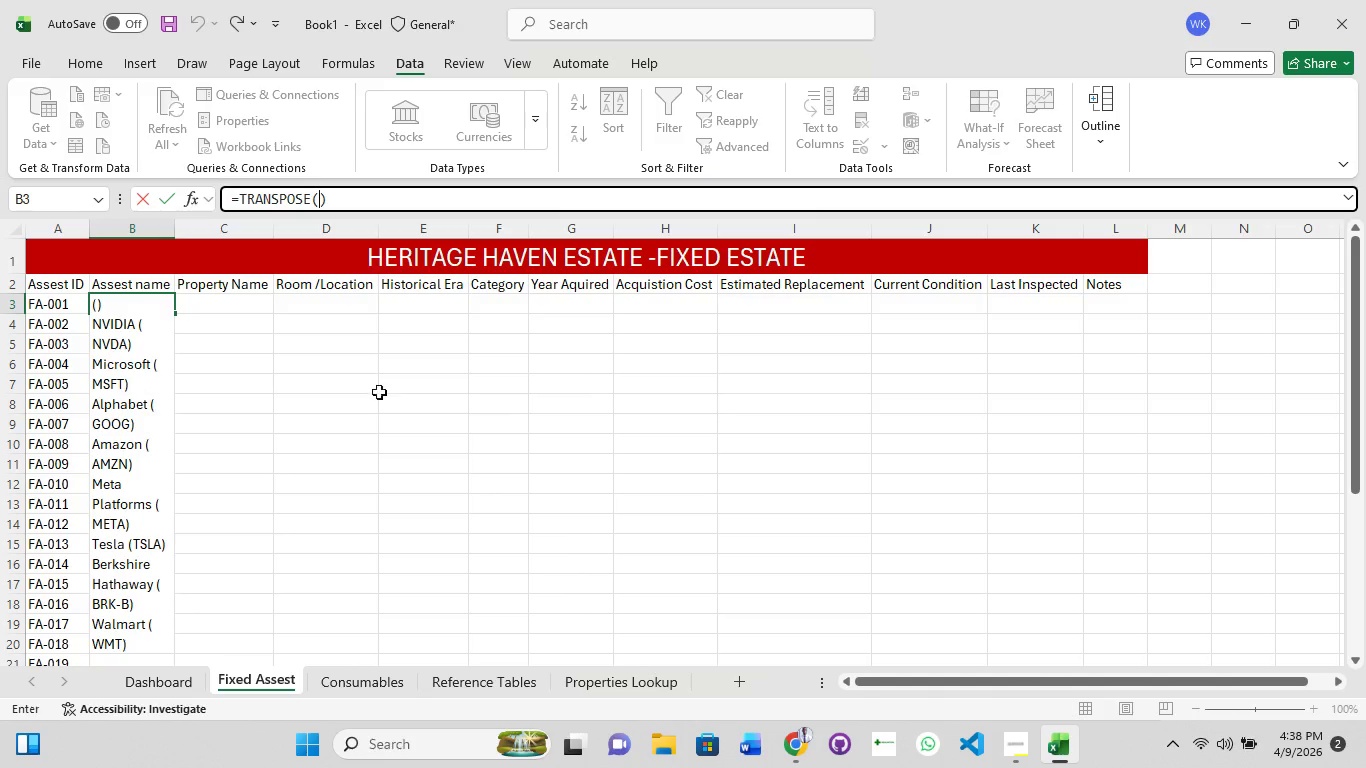 
key(Control+Z)
 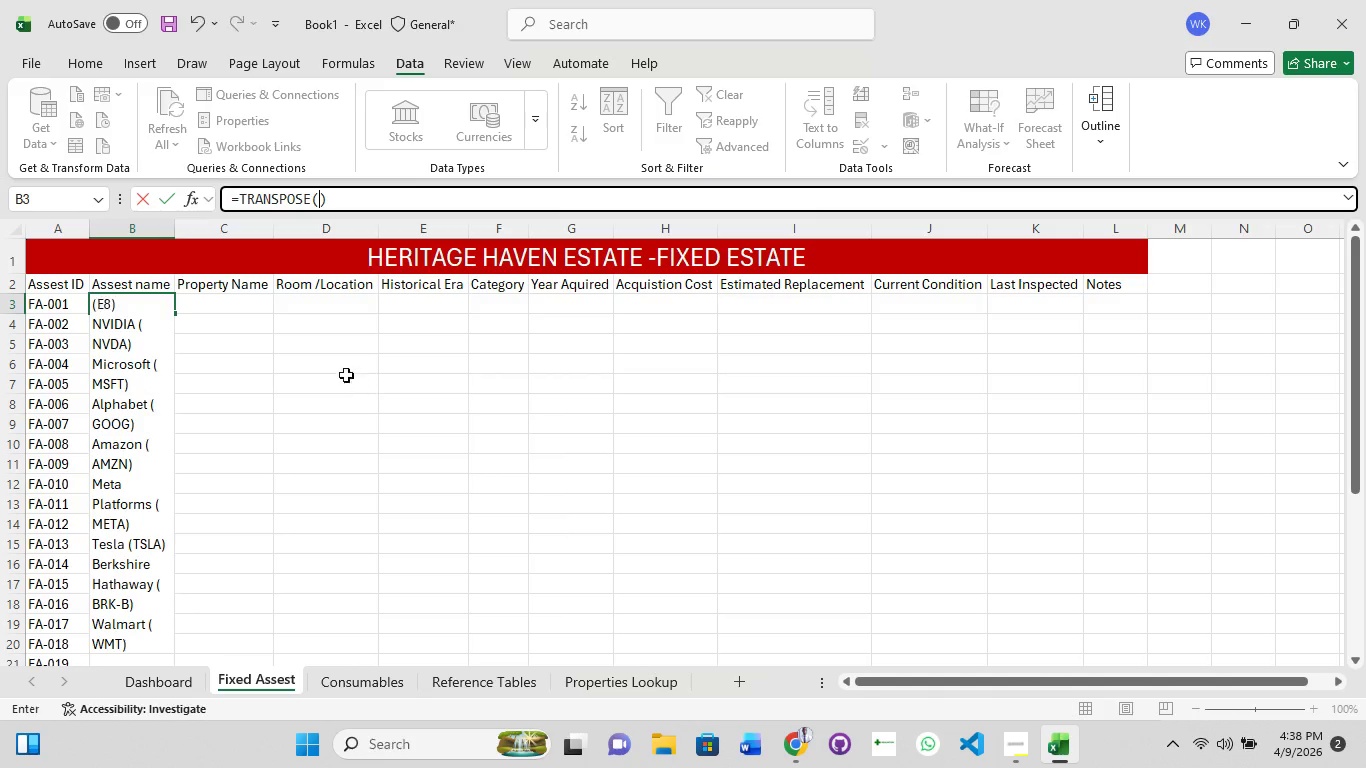 
key(Control+Z)
 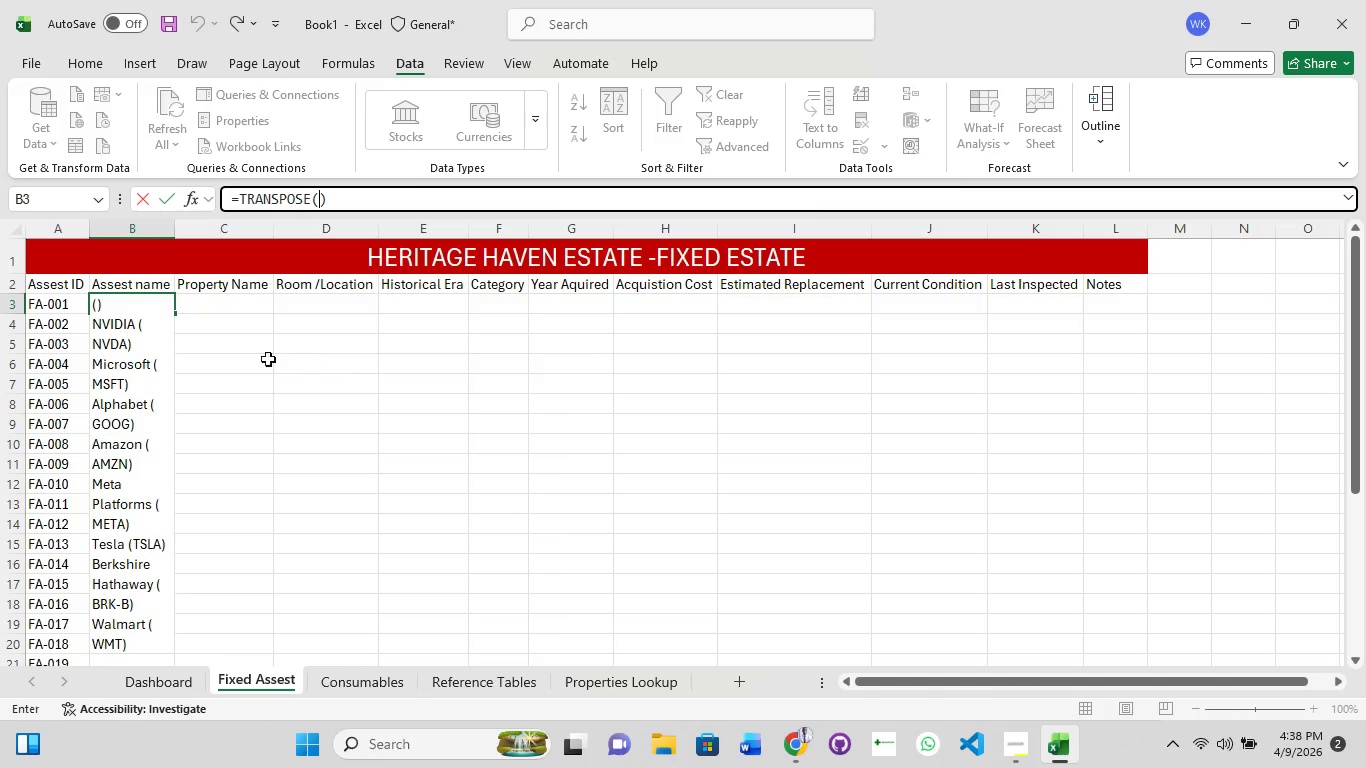 
key(Control+Z)
 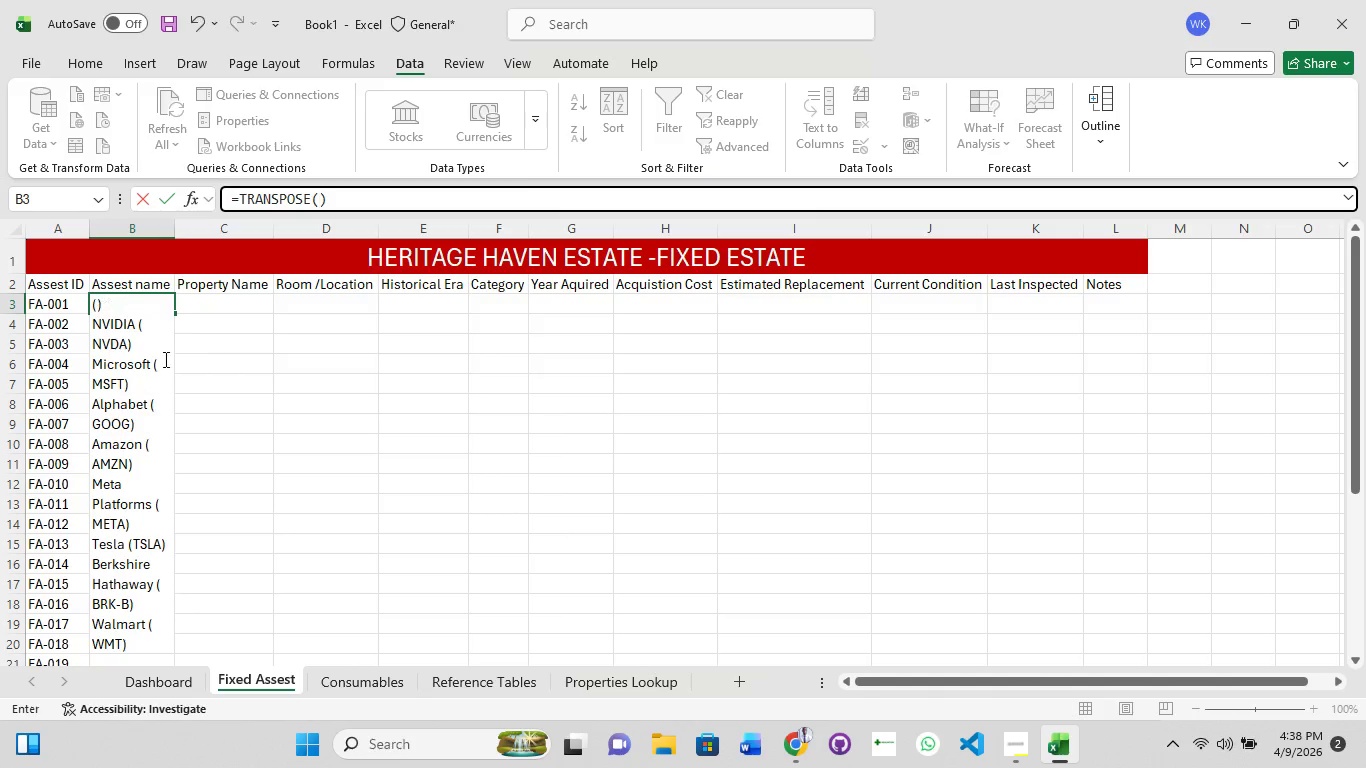 
key(Control+Z)
 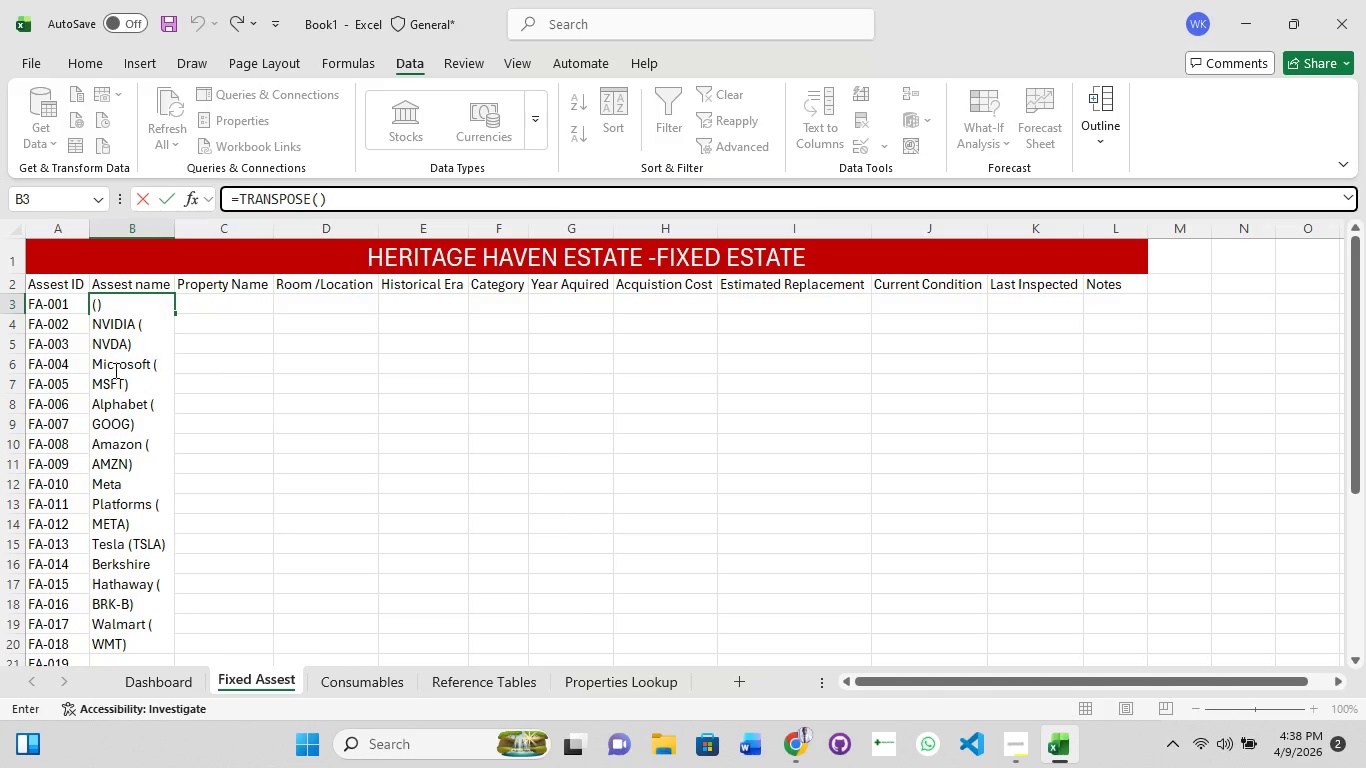 
key(Control+Z)
 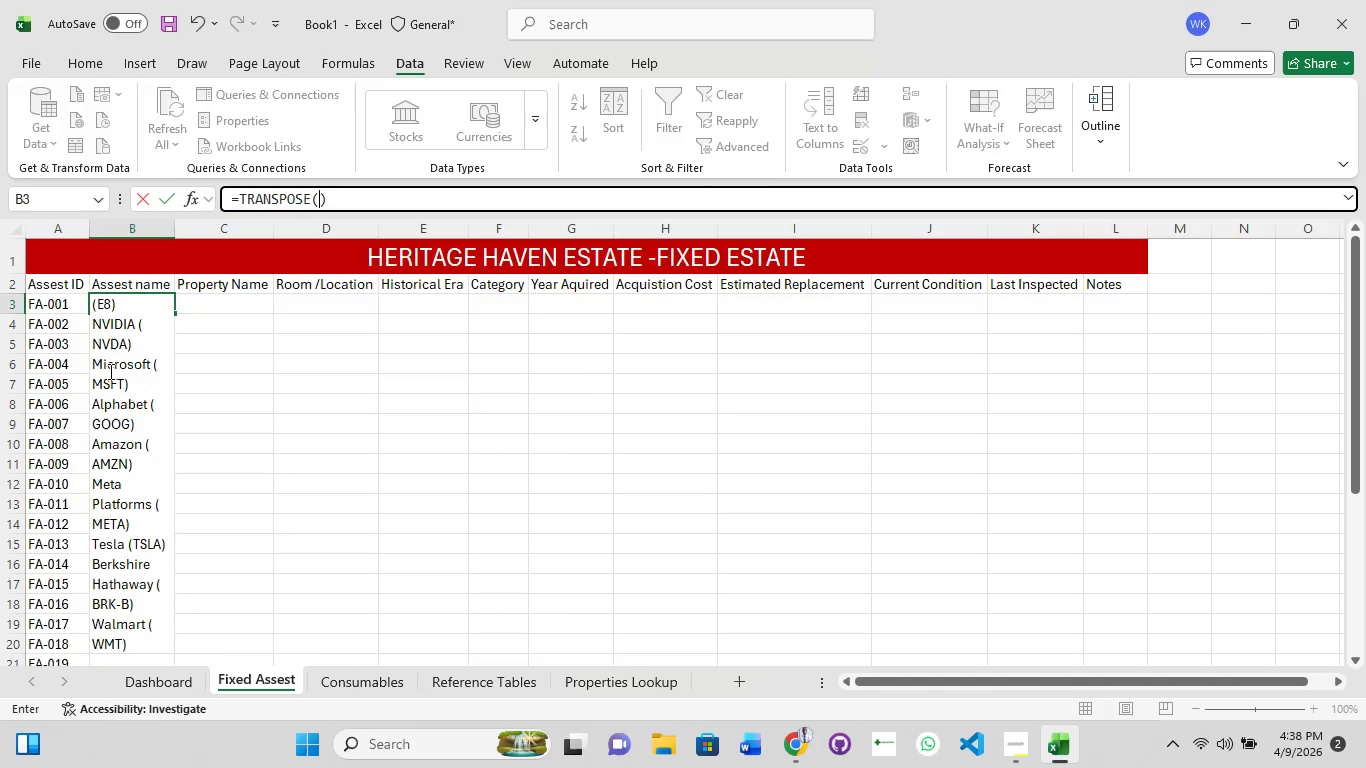 
left_click([109, 371])
 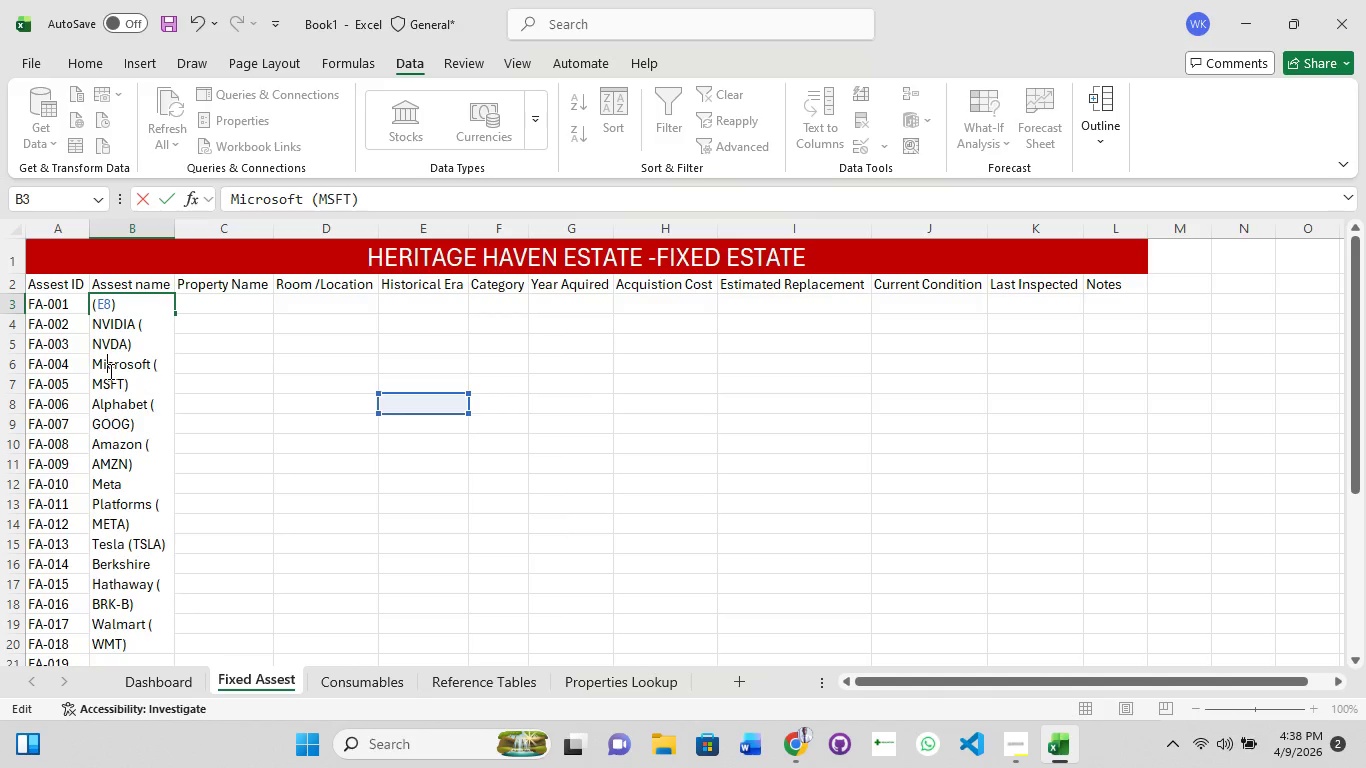 
key(Control+A)
 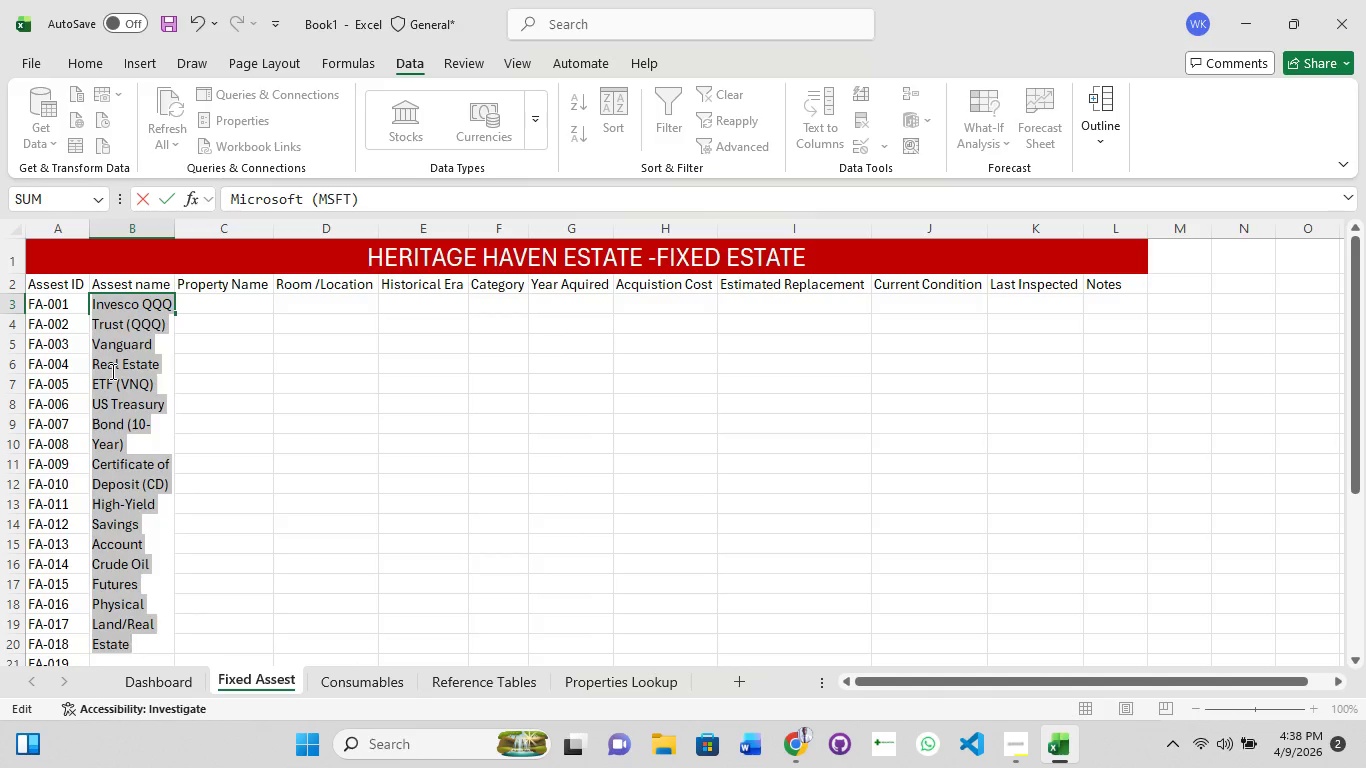 
key(Backspace)
 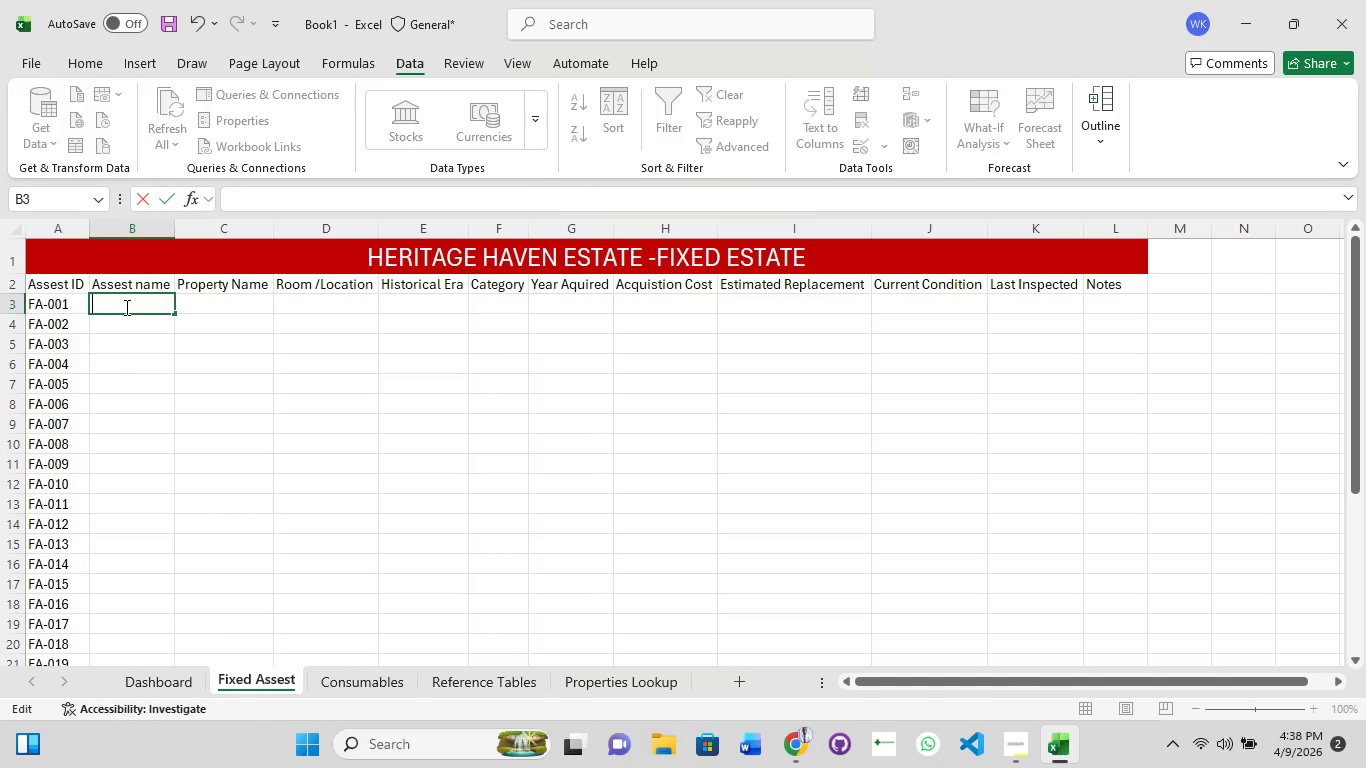 
left_click([125, 307])
 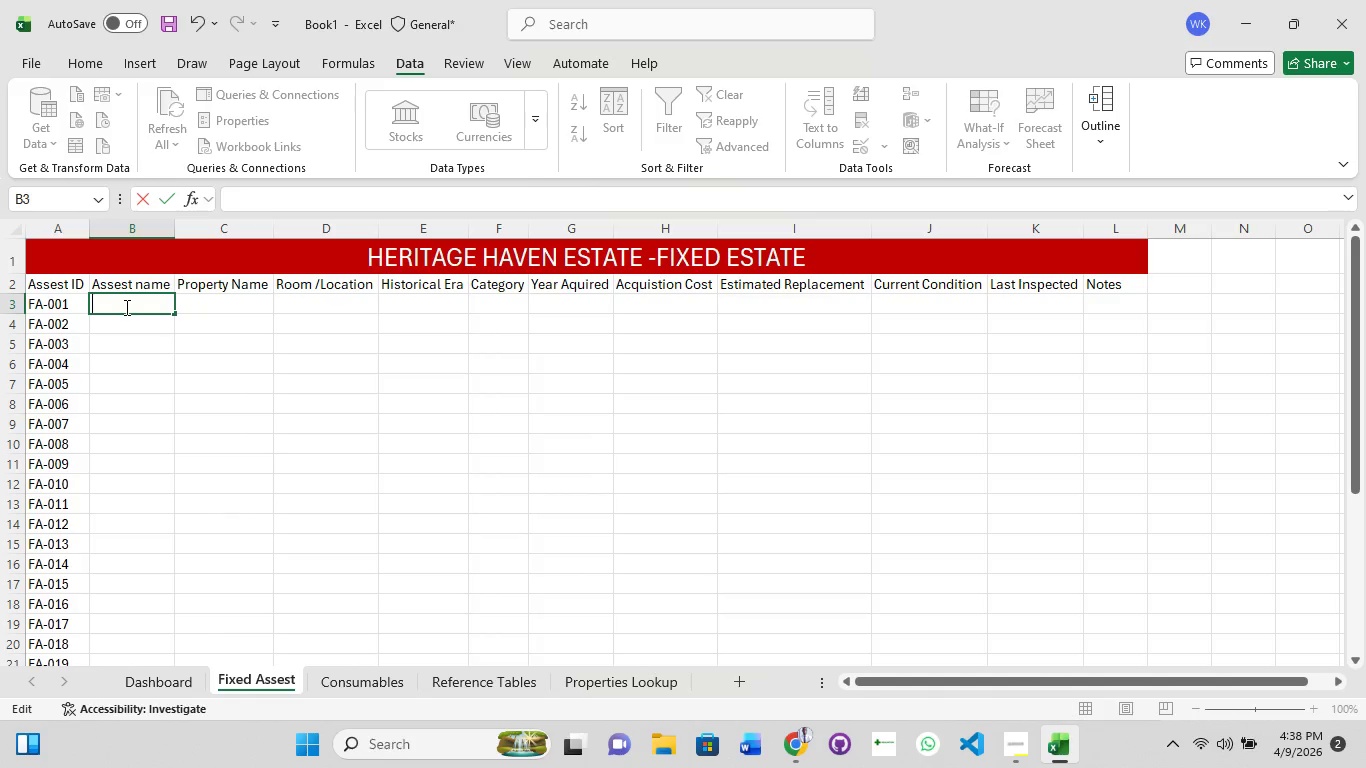 
wait(15.89)
 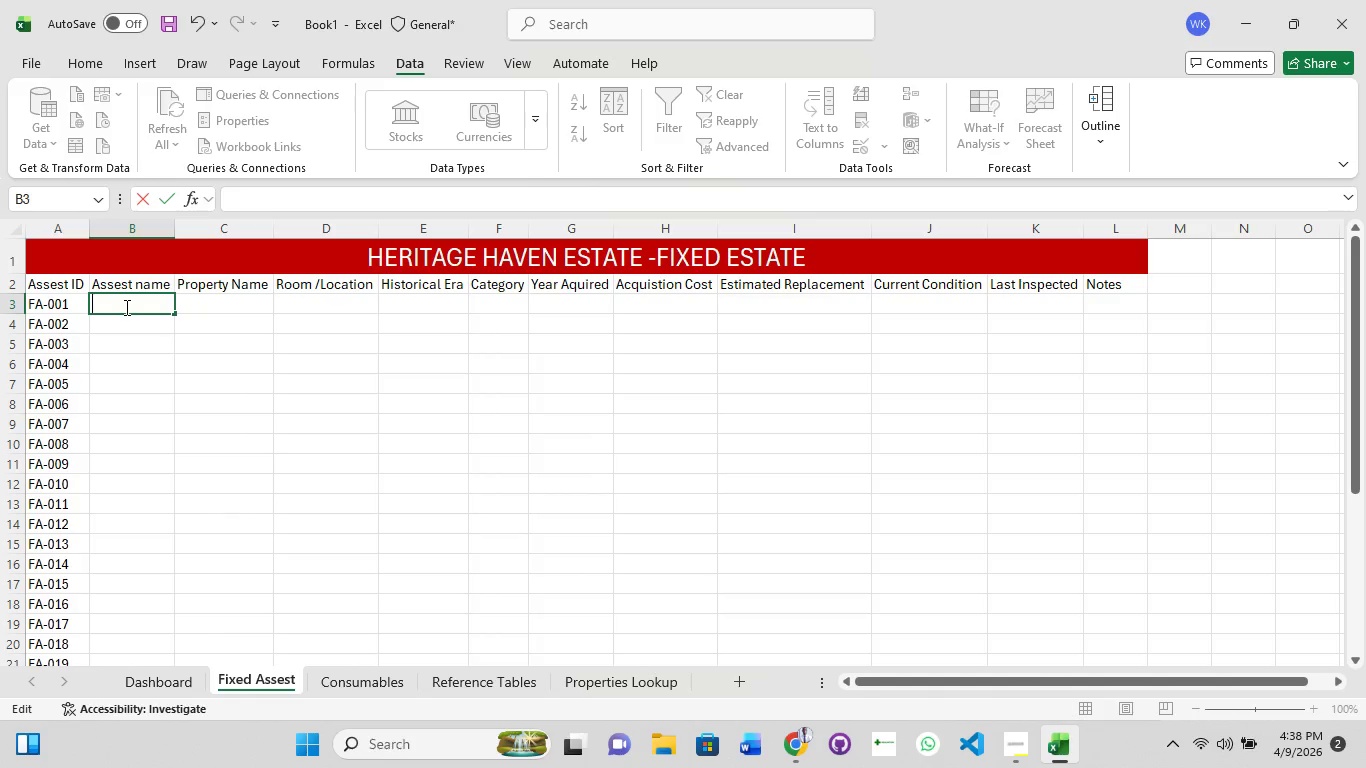 
hold_key(key=ShiftRight, duration=0.62)
 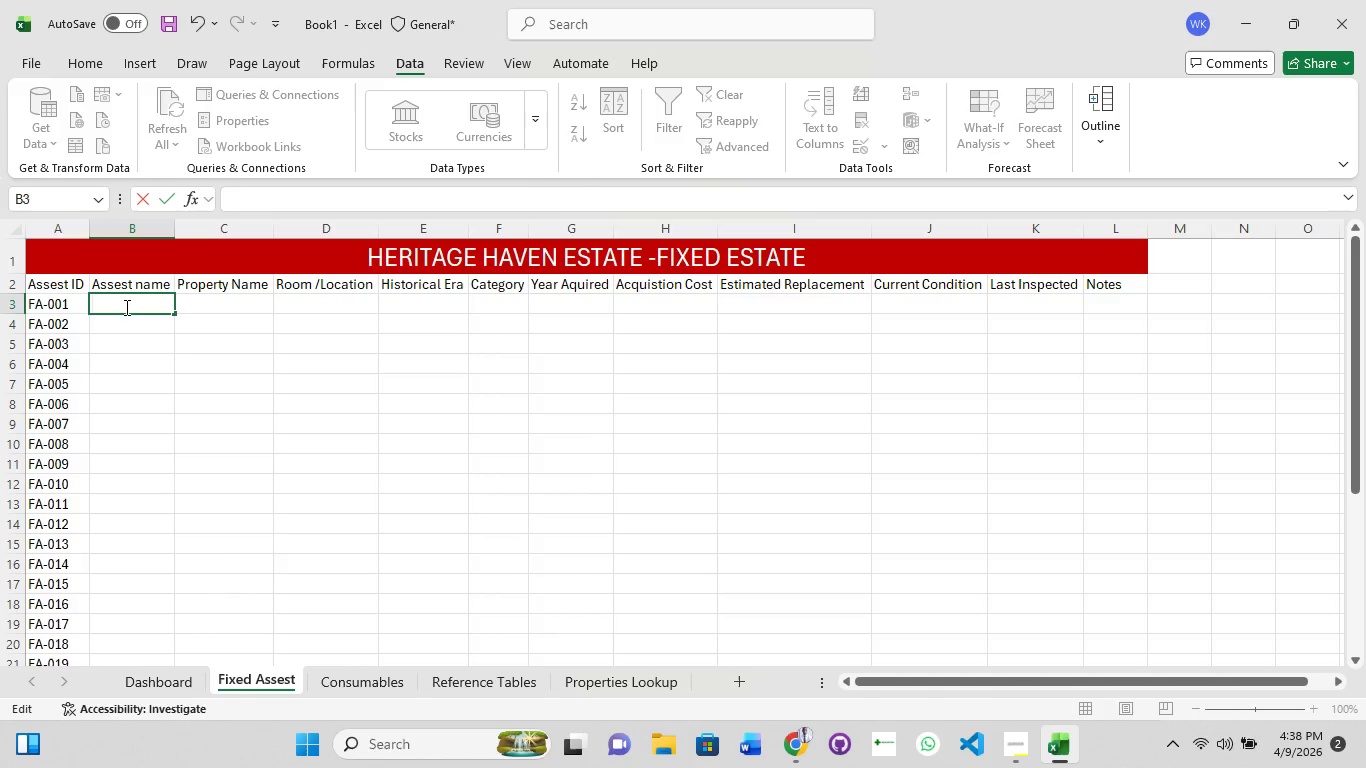 
type(I ph)
key(Backspace)
 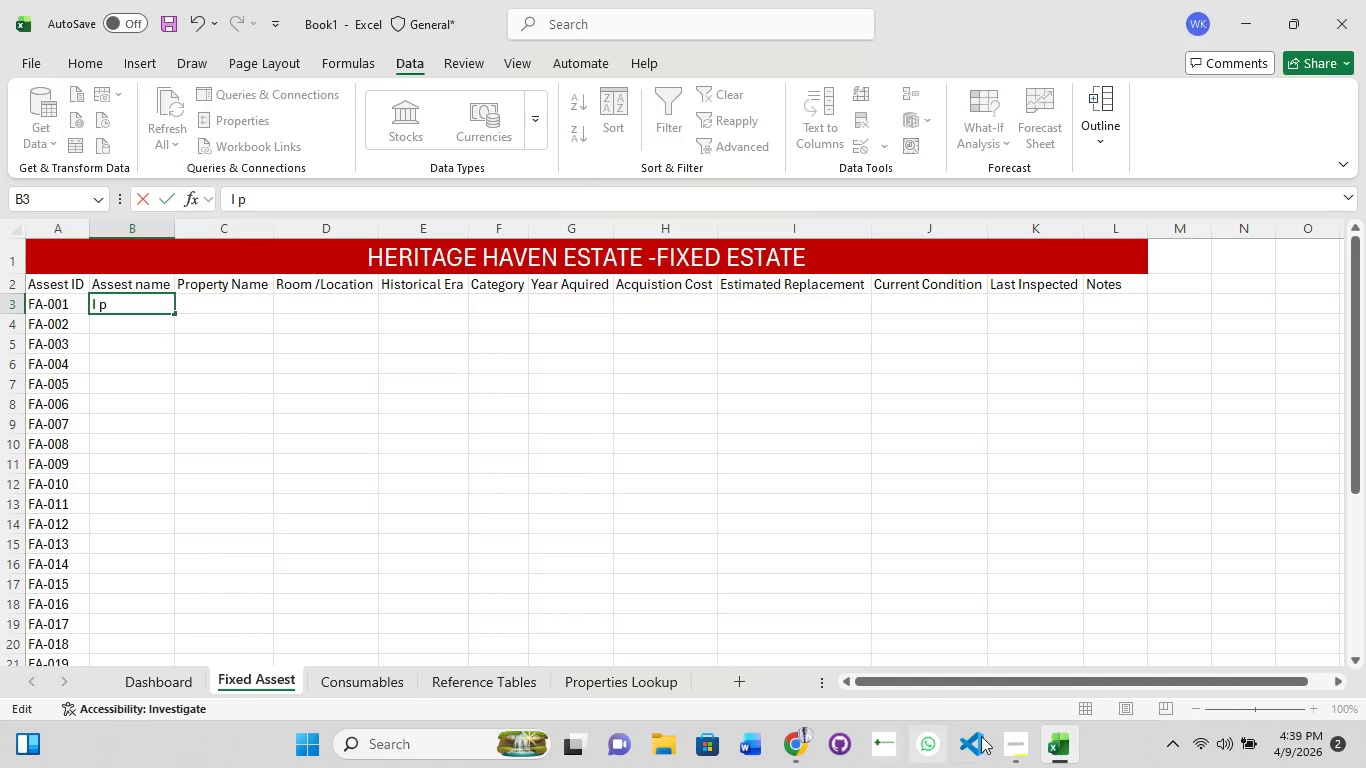 
left_click([1013, 742])